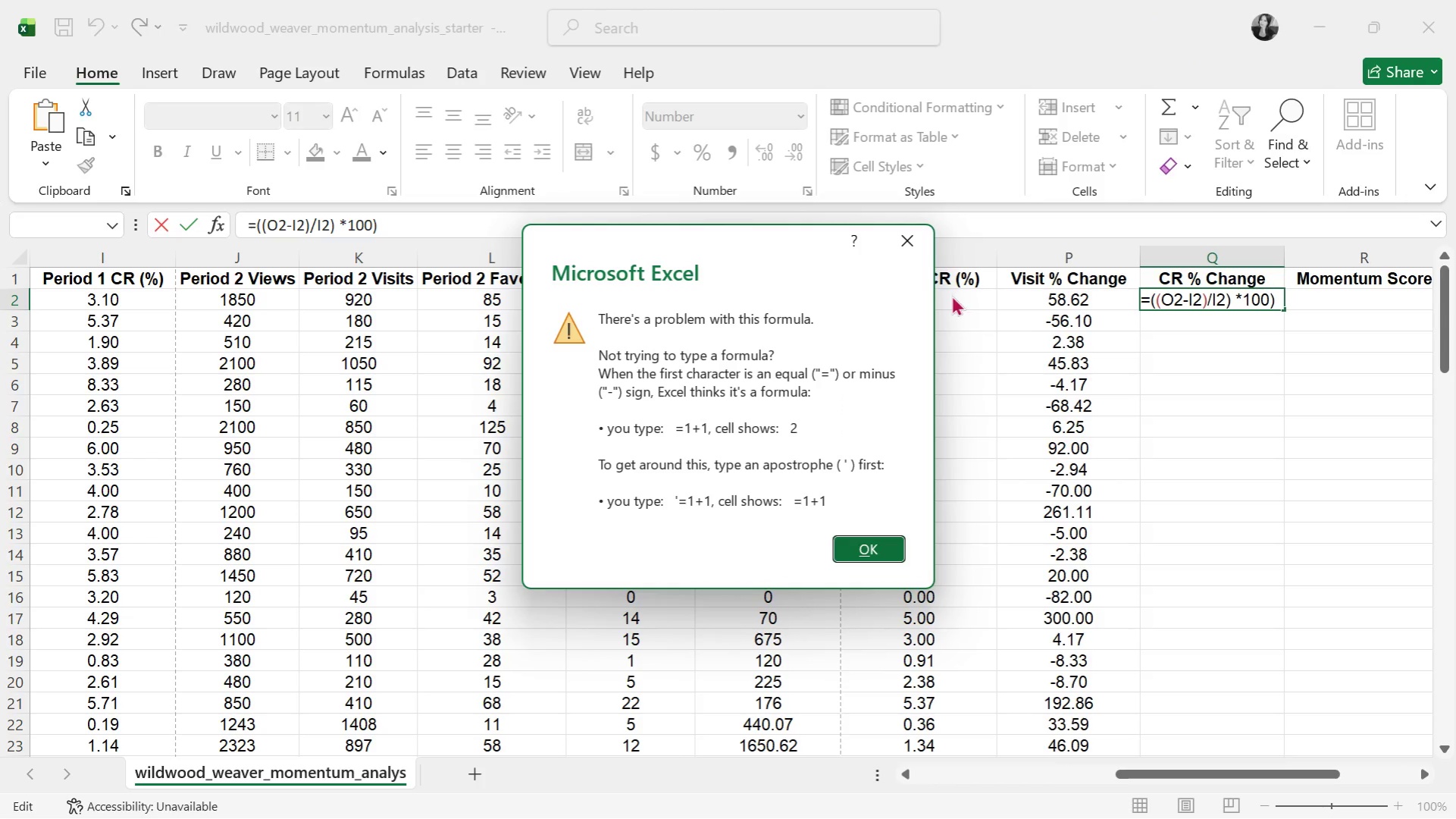 
left_click([916, 243])
 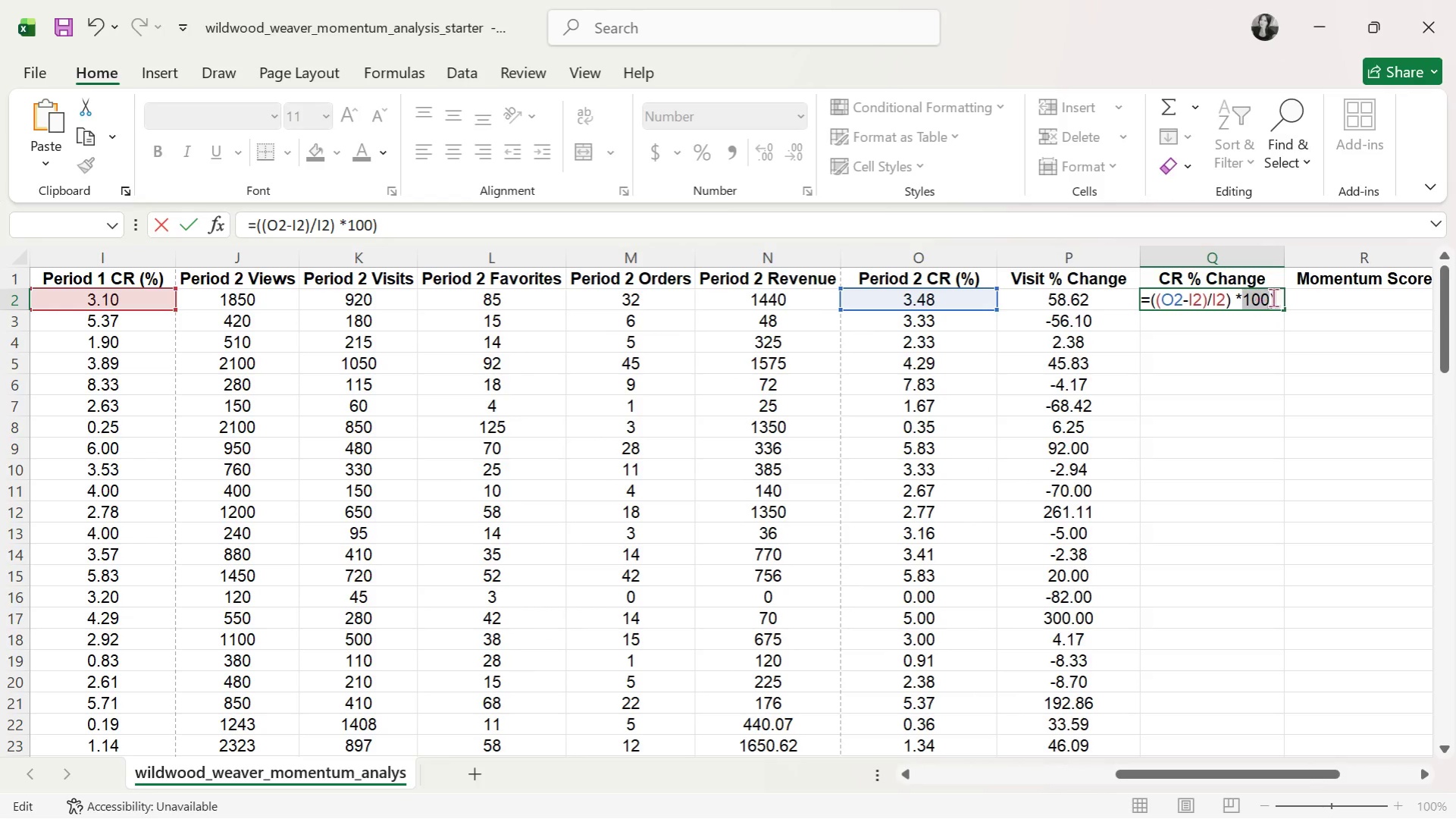 
left_click([1280, 293])
 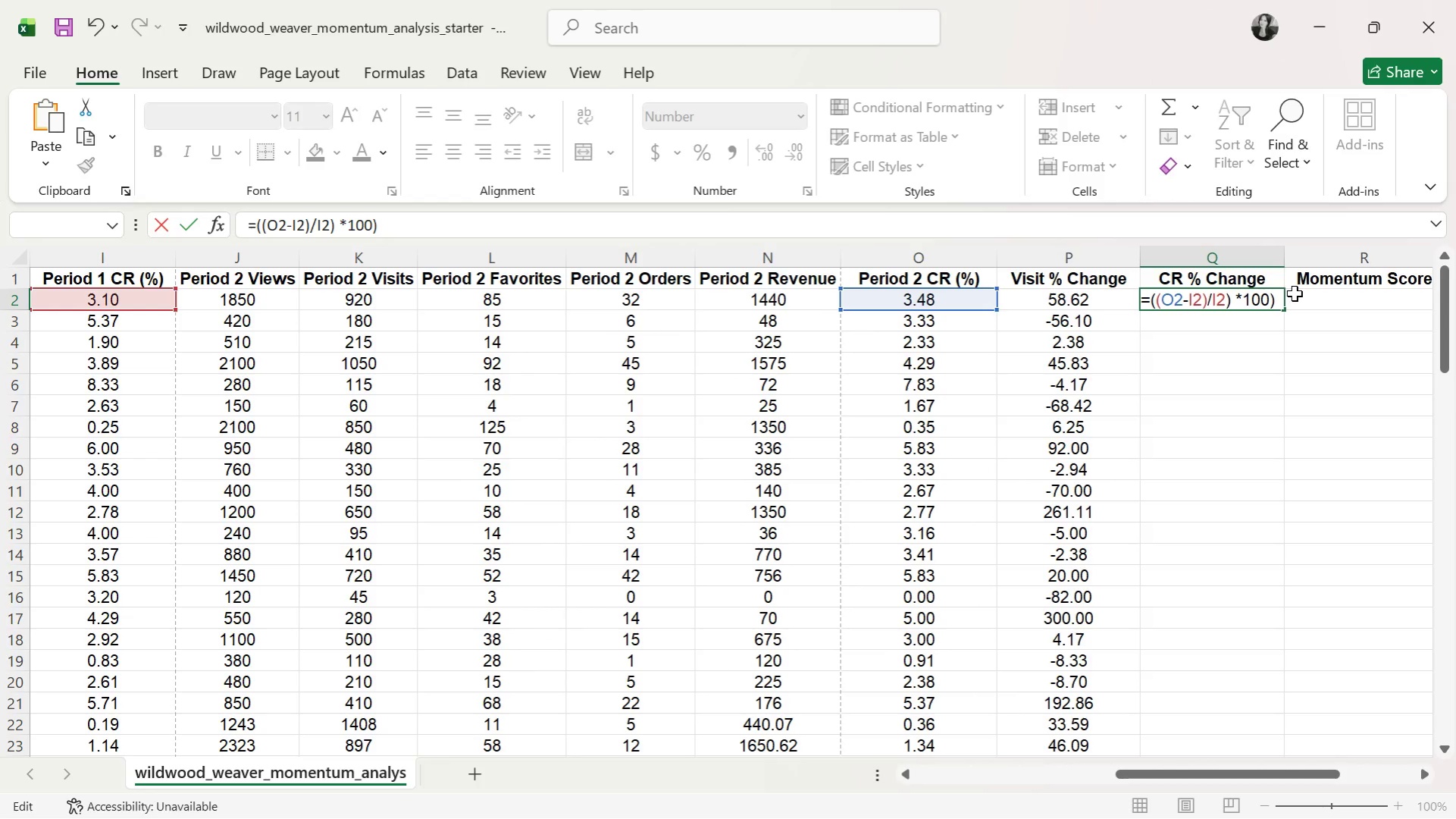 
key(Backspace)
 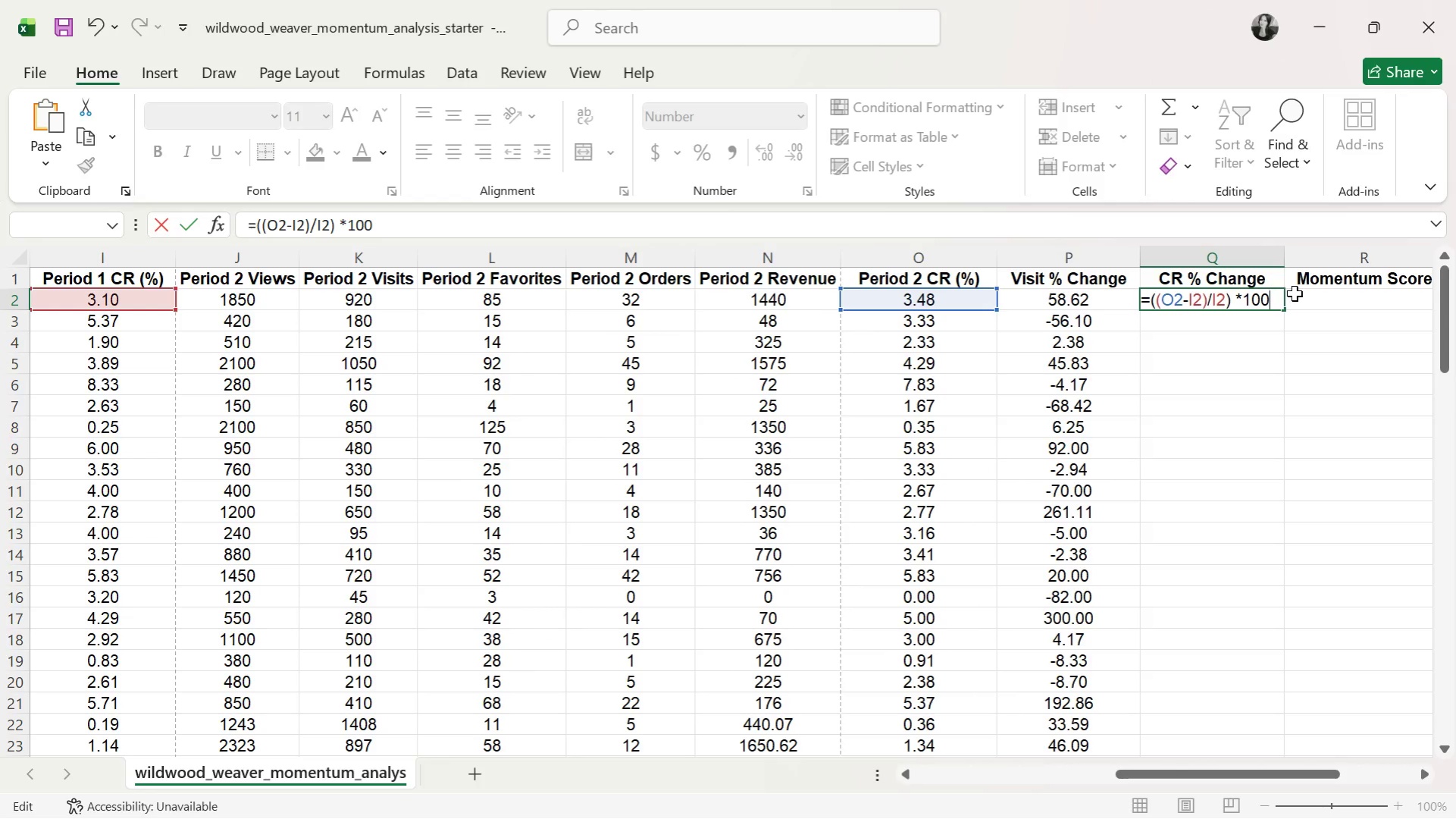 
key(Enter)
 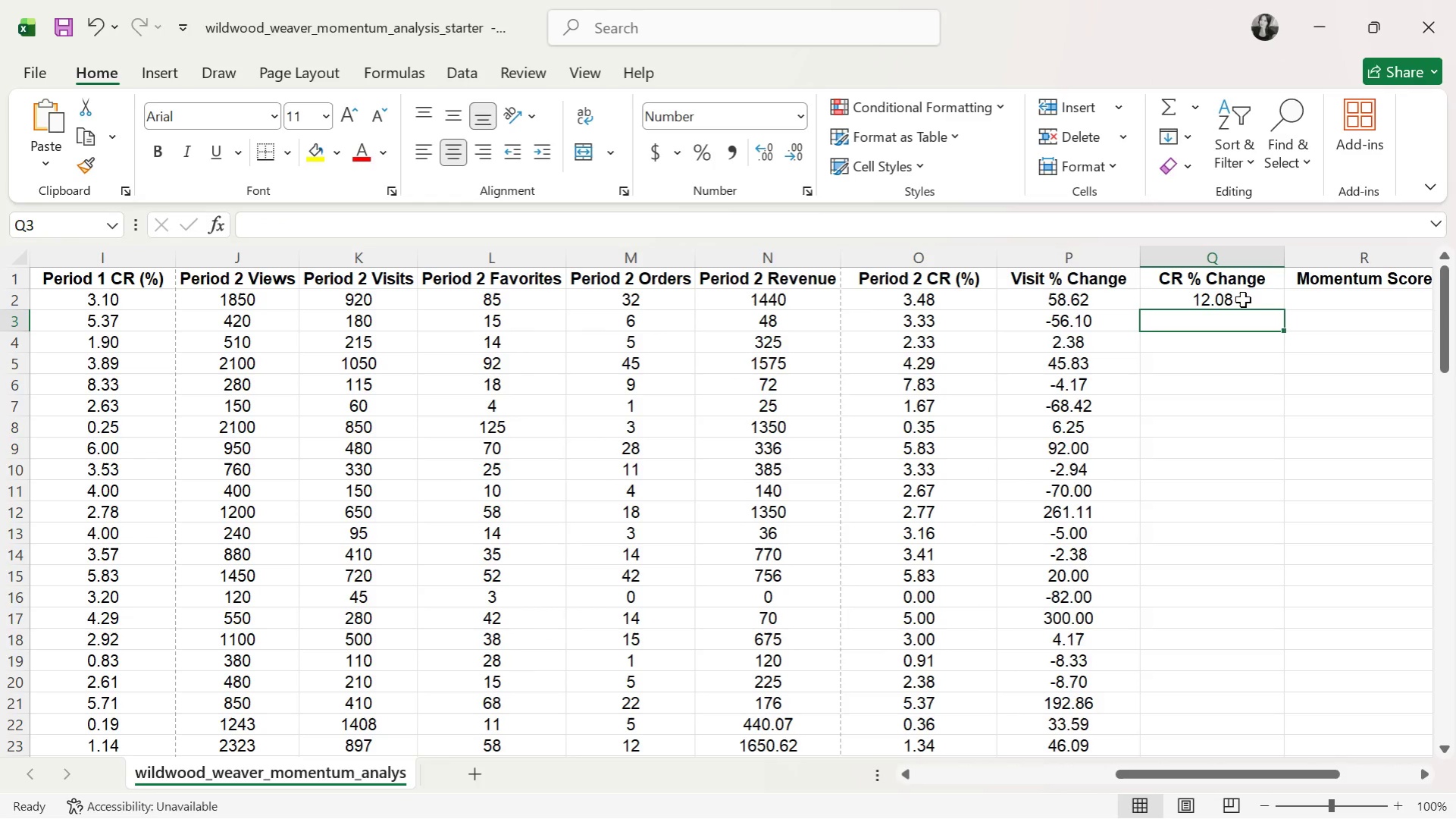 
left_click([1251, 301])
 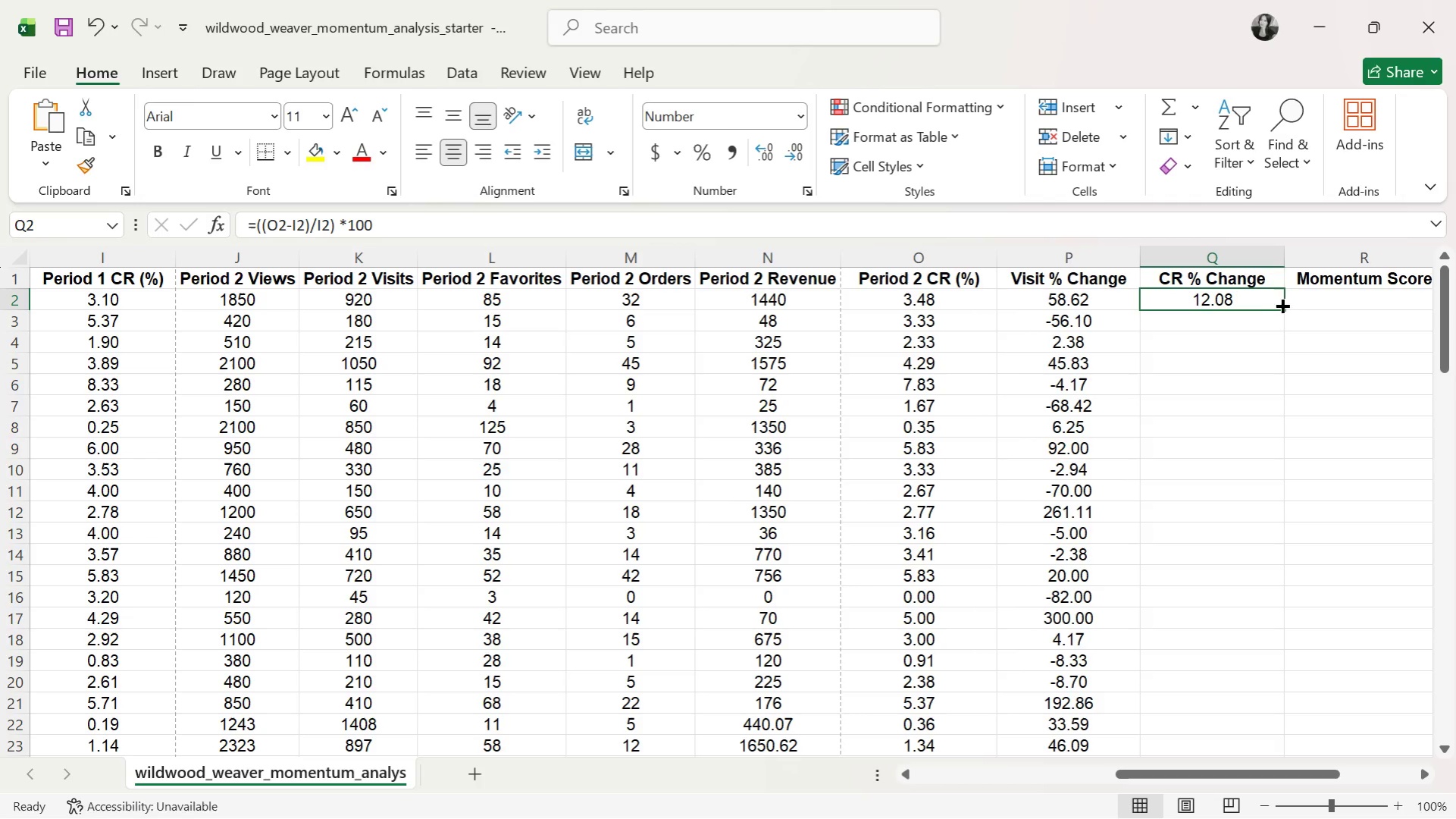 
left_click([1280, 303])
 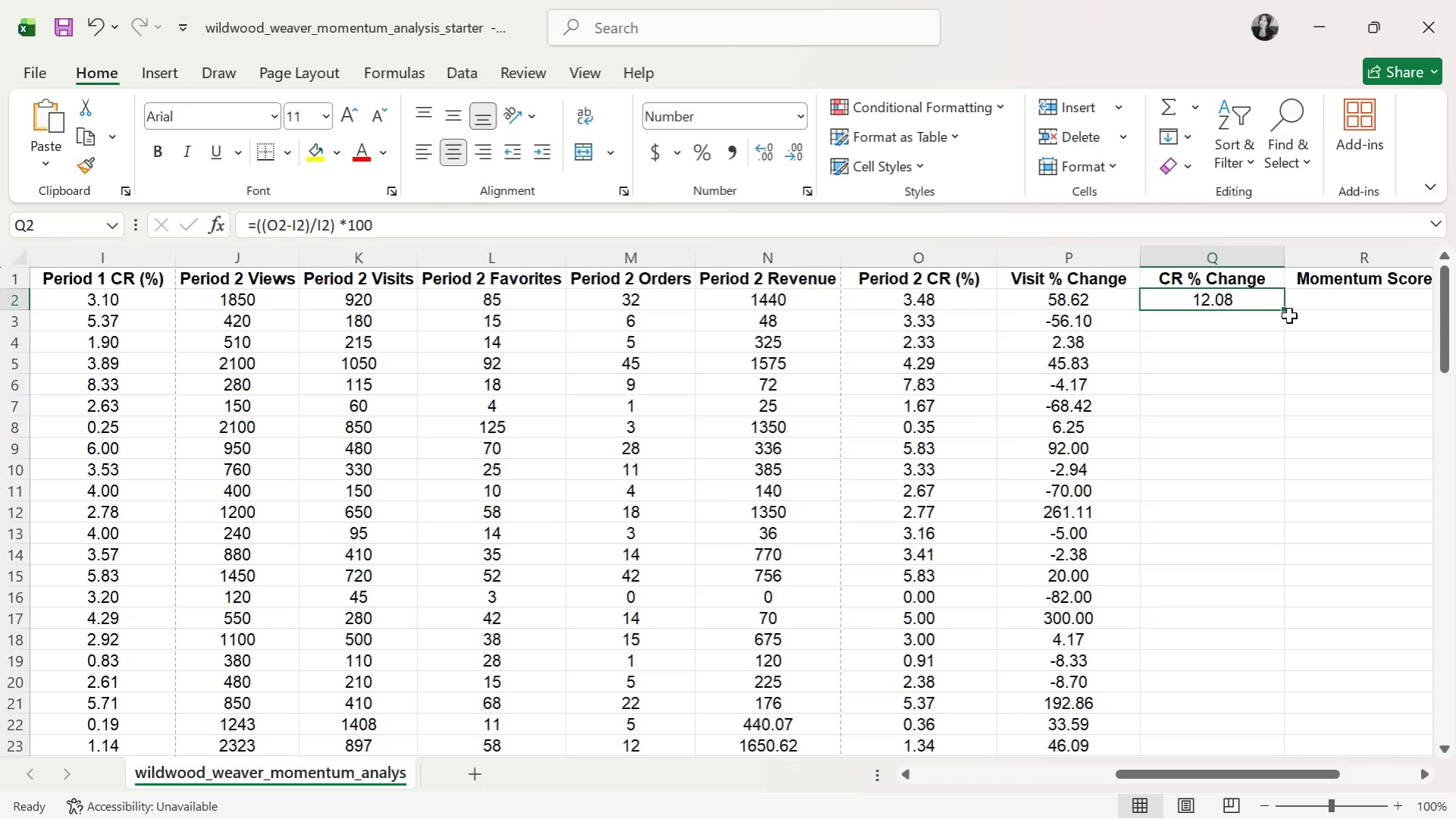 
left_click_drag(start_coordinate=[1288, 315], to_coordinate=[1304, 340])
 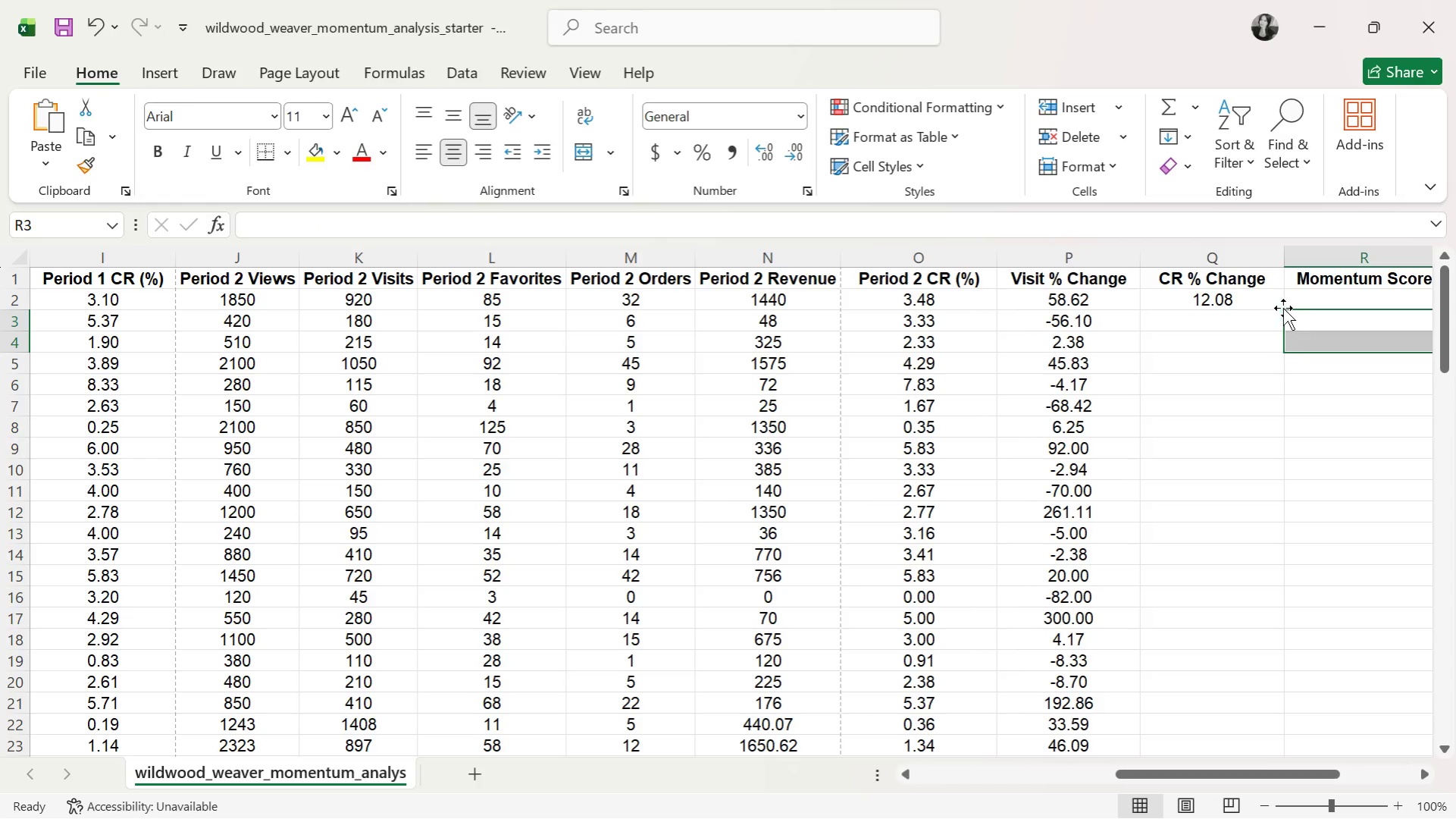 
left_click([1273, 303])
 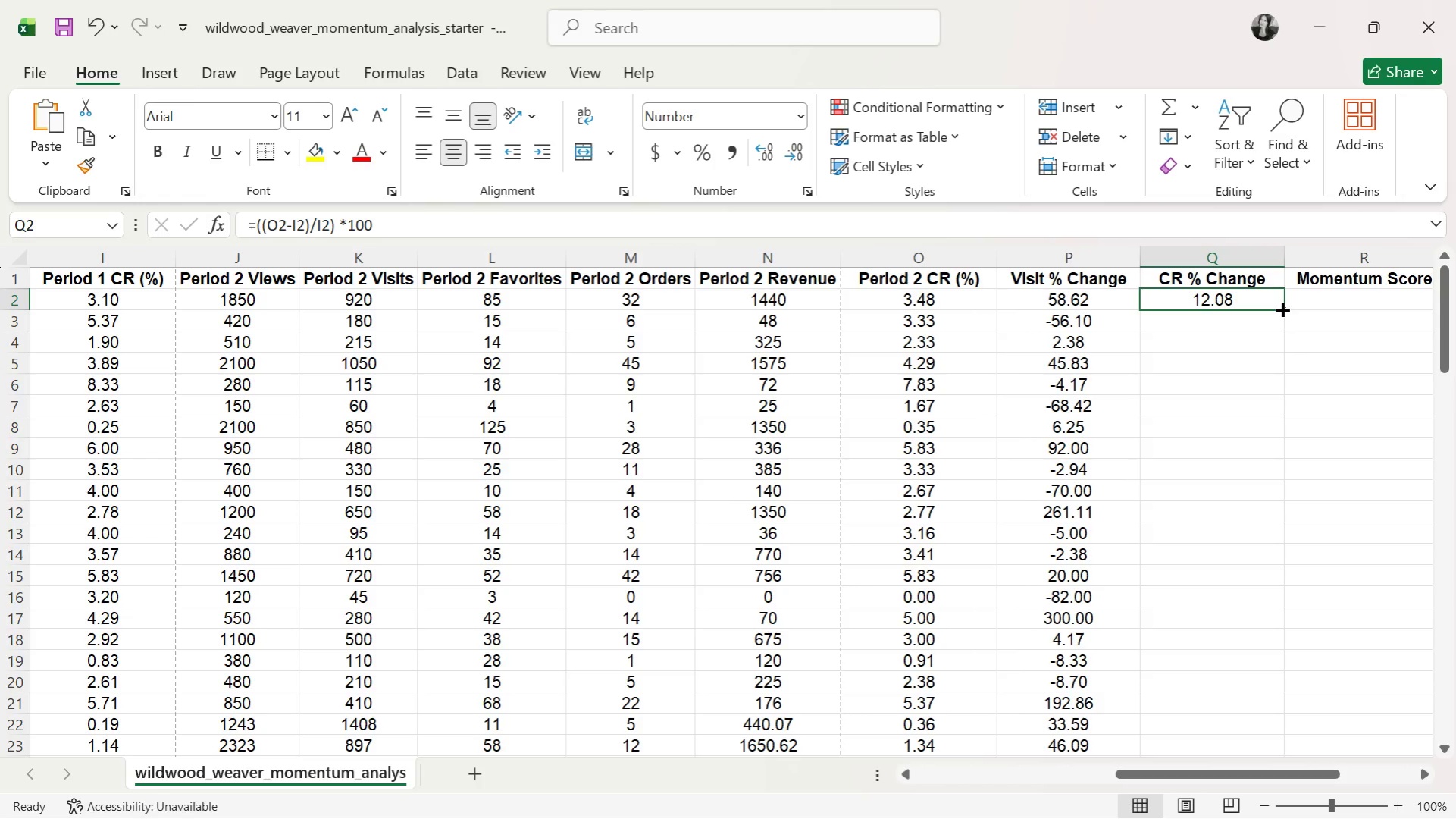 
left_click_drag(start_coordinate=[1280, 308], to_coordinate=[1280, 333])
 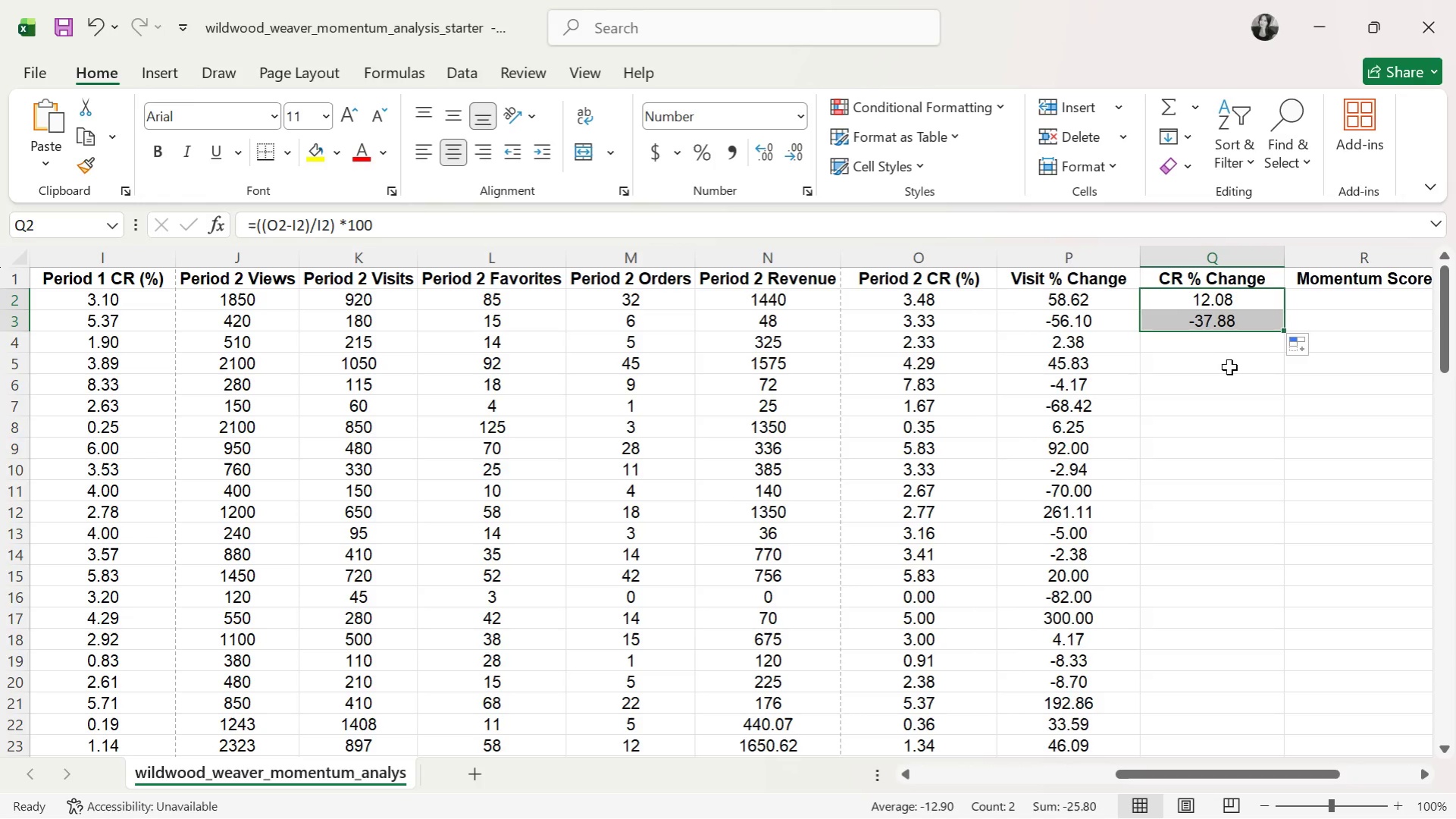 
double_click([1225, 300])
 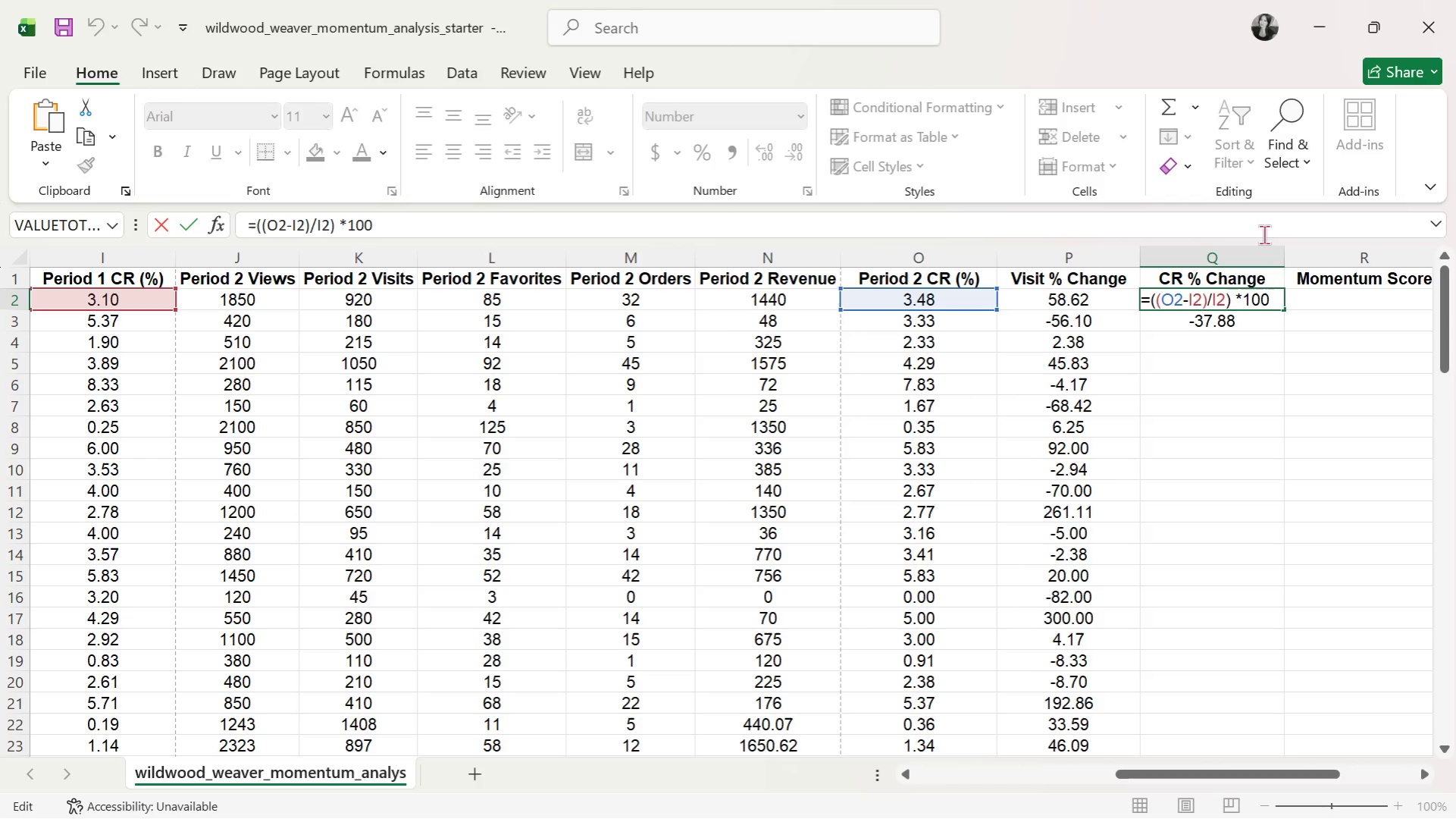 
wait(14.03)
 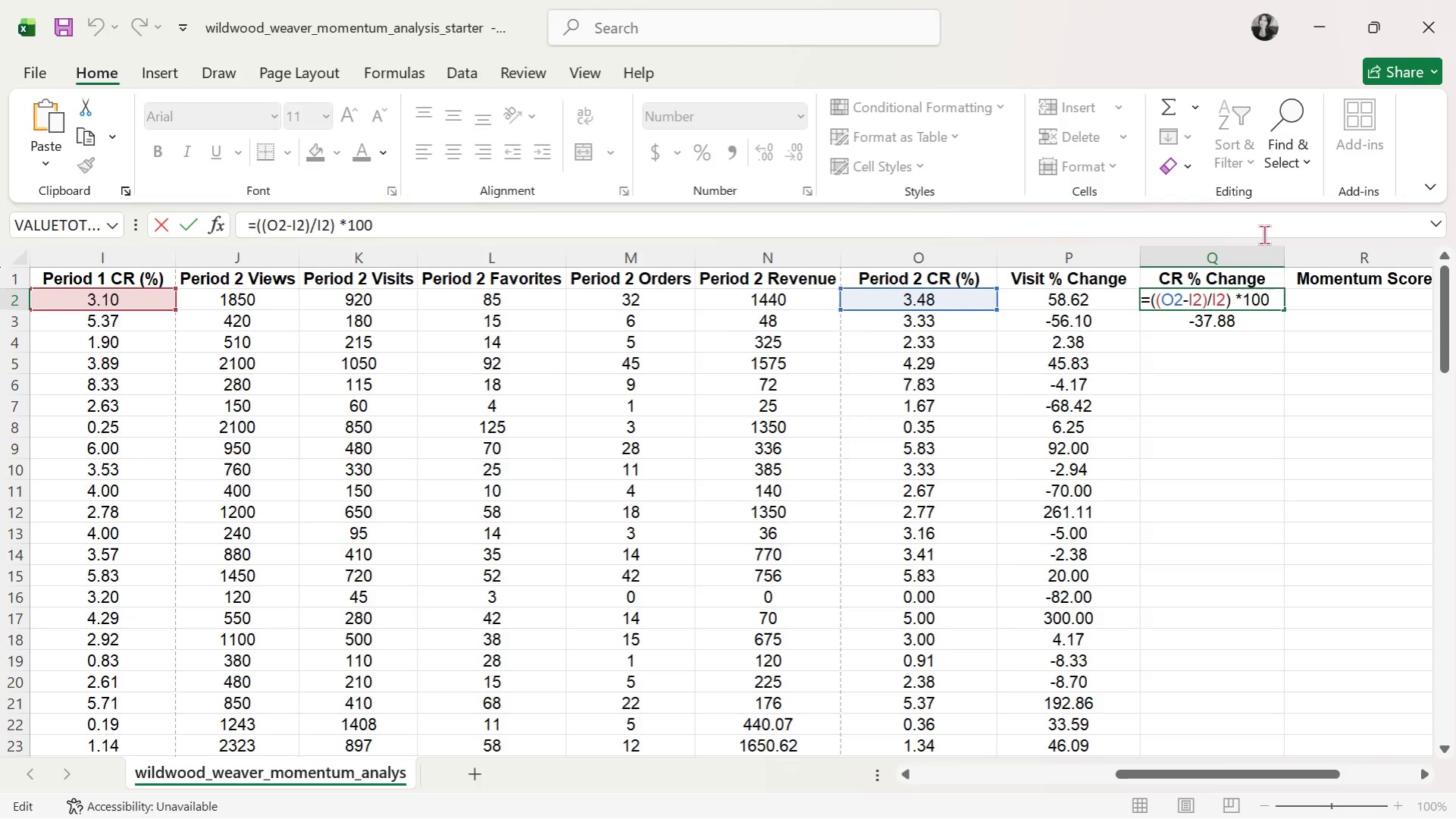 
left_click([1185, 369])
 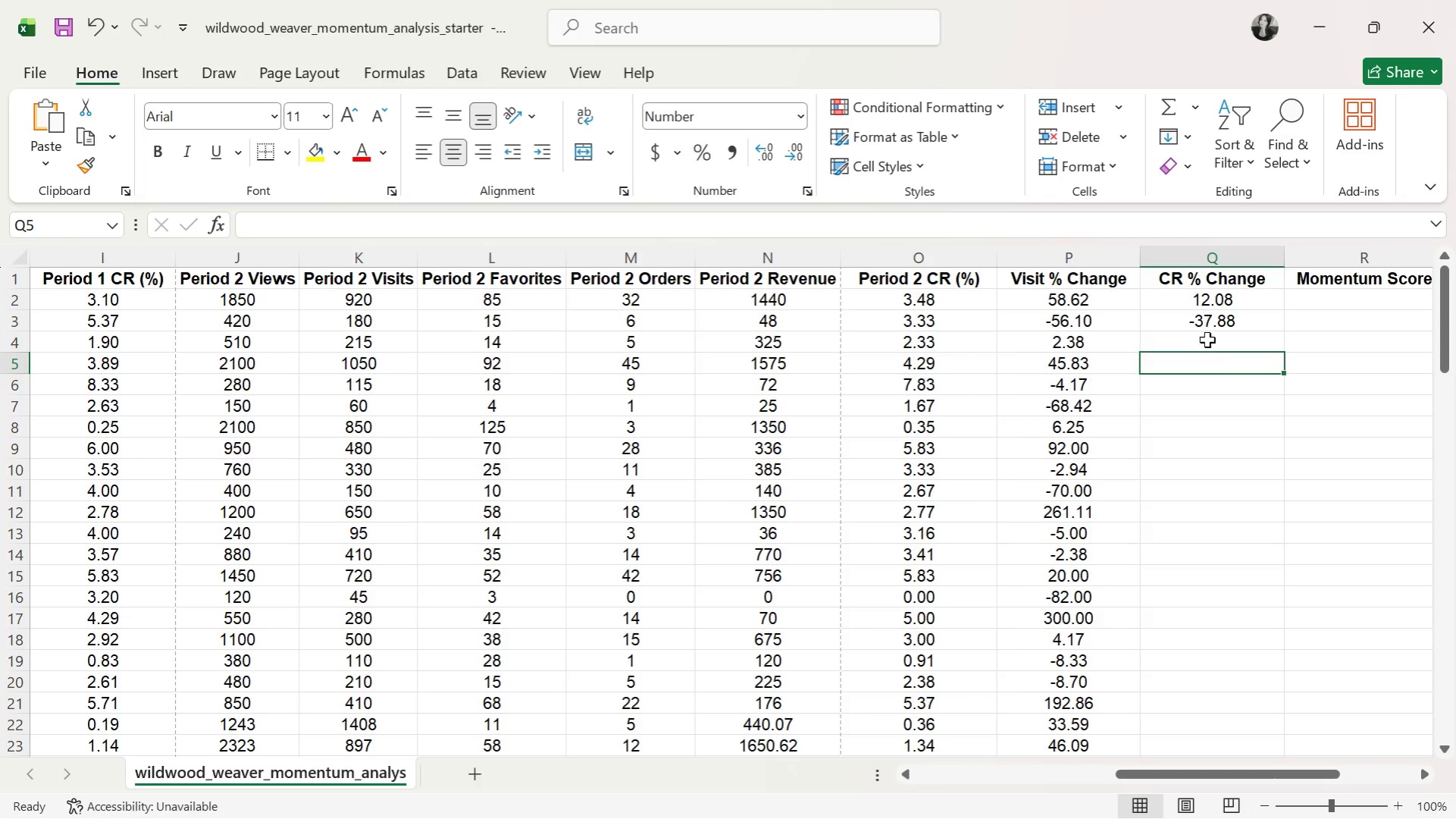 
left_click([1208, 337])
 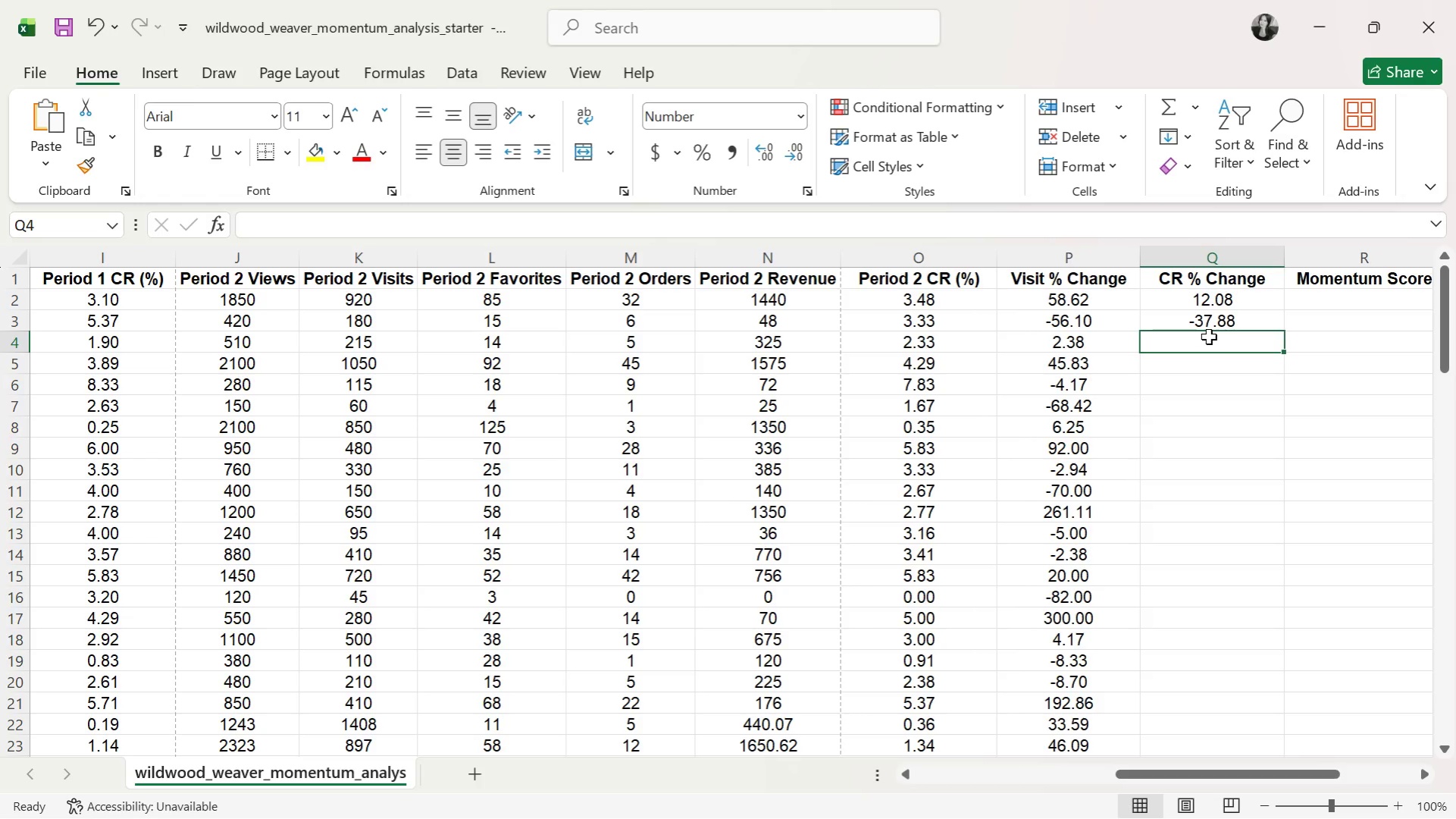 
key(Equal)
 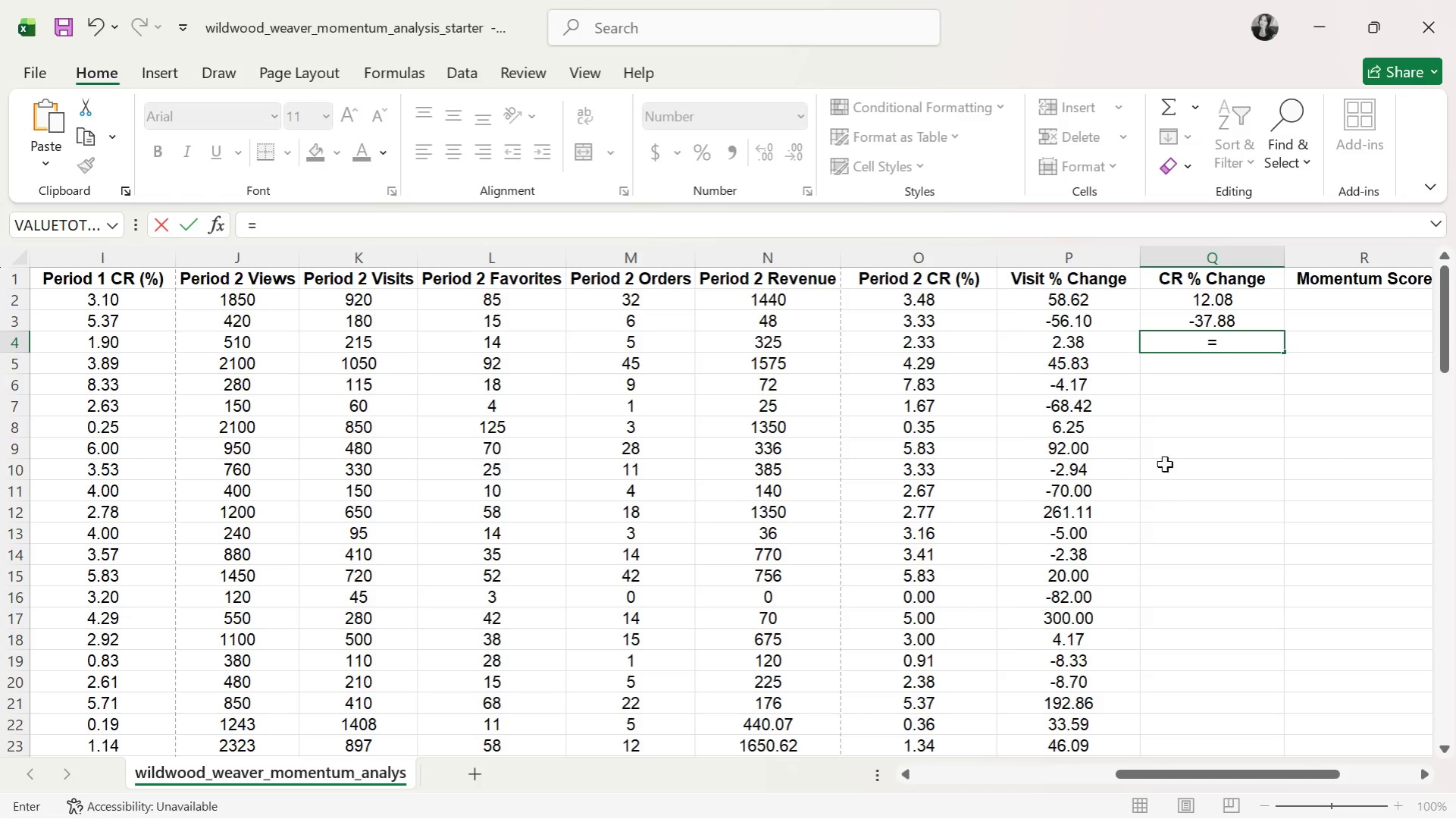 
type((()
 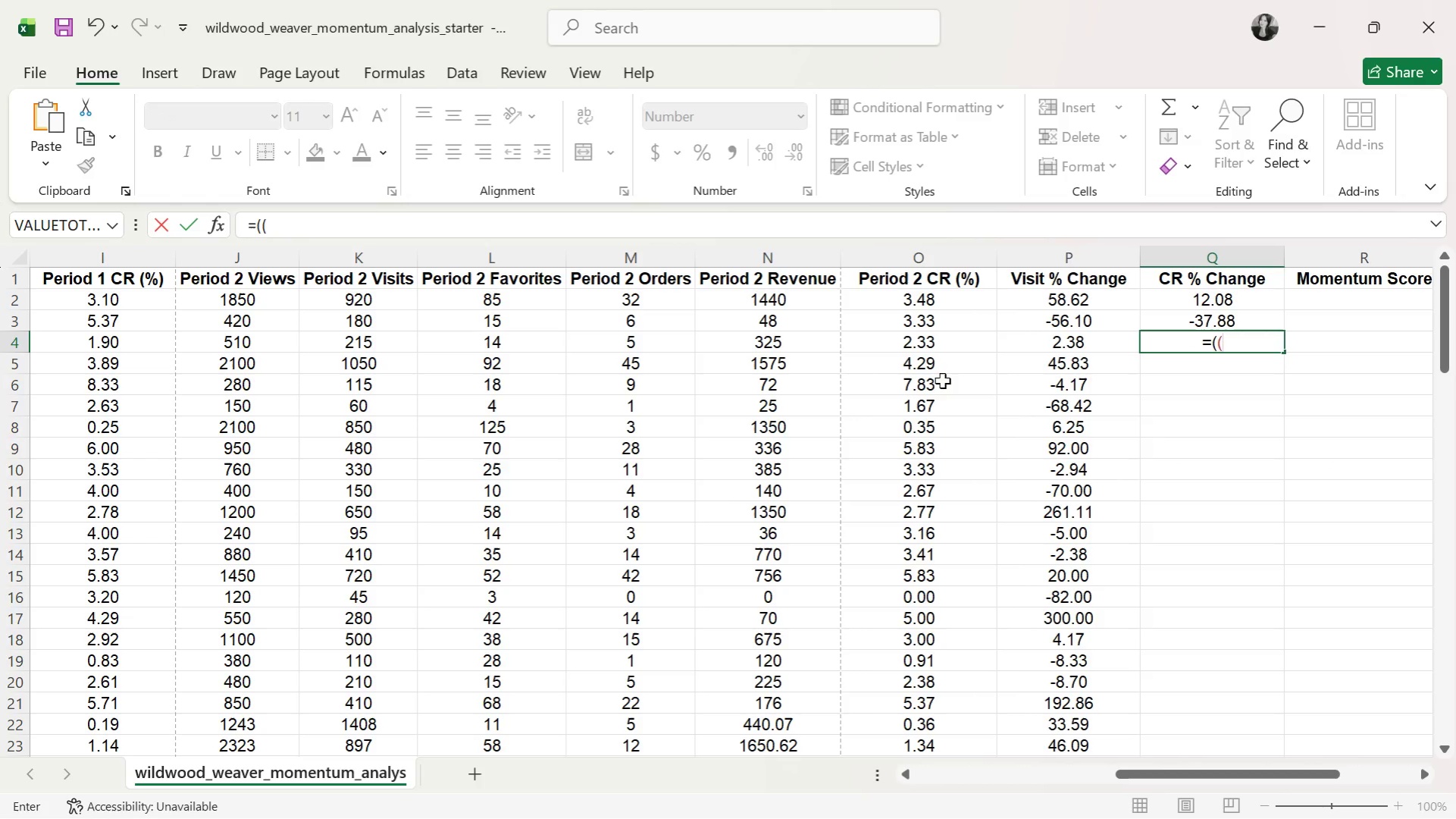 
wait(7.52)
 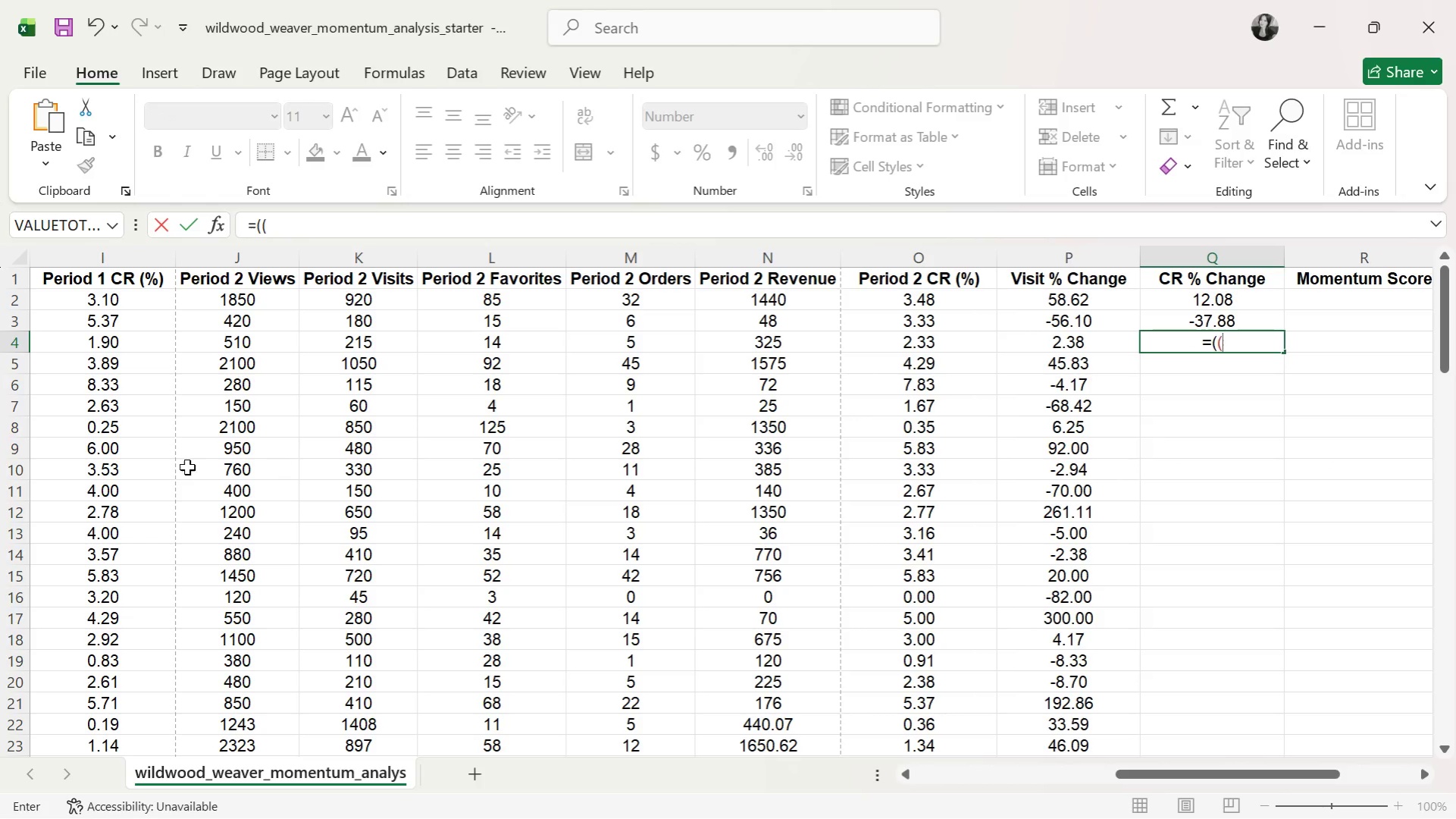 
left_click([952, 343])
 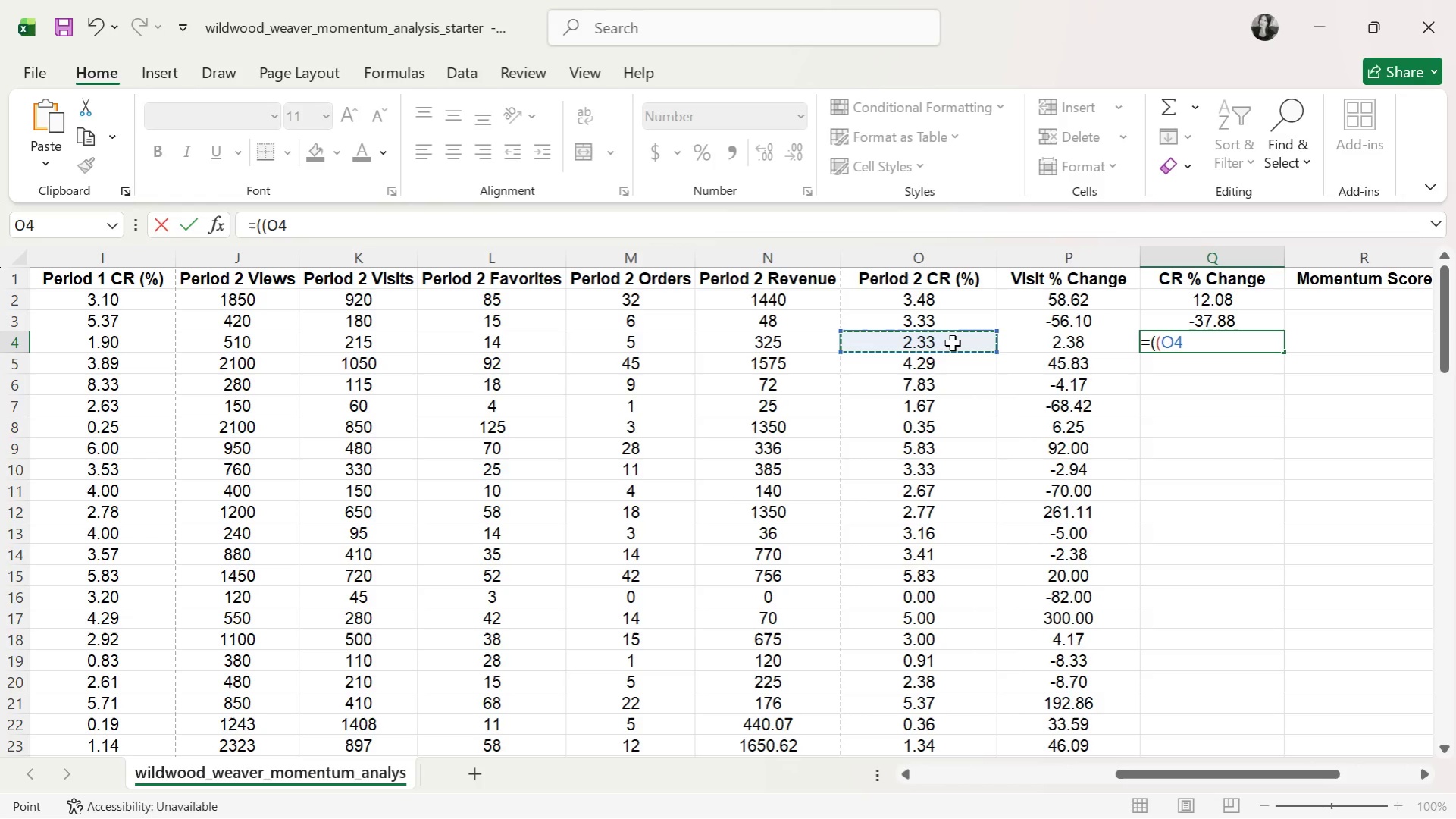 
key(Minus)
 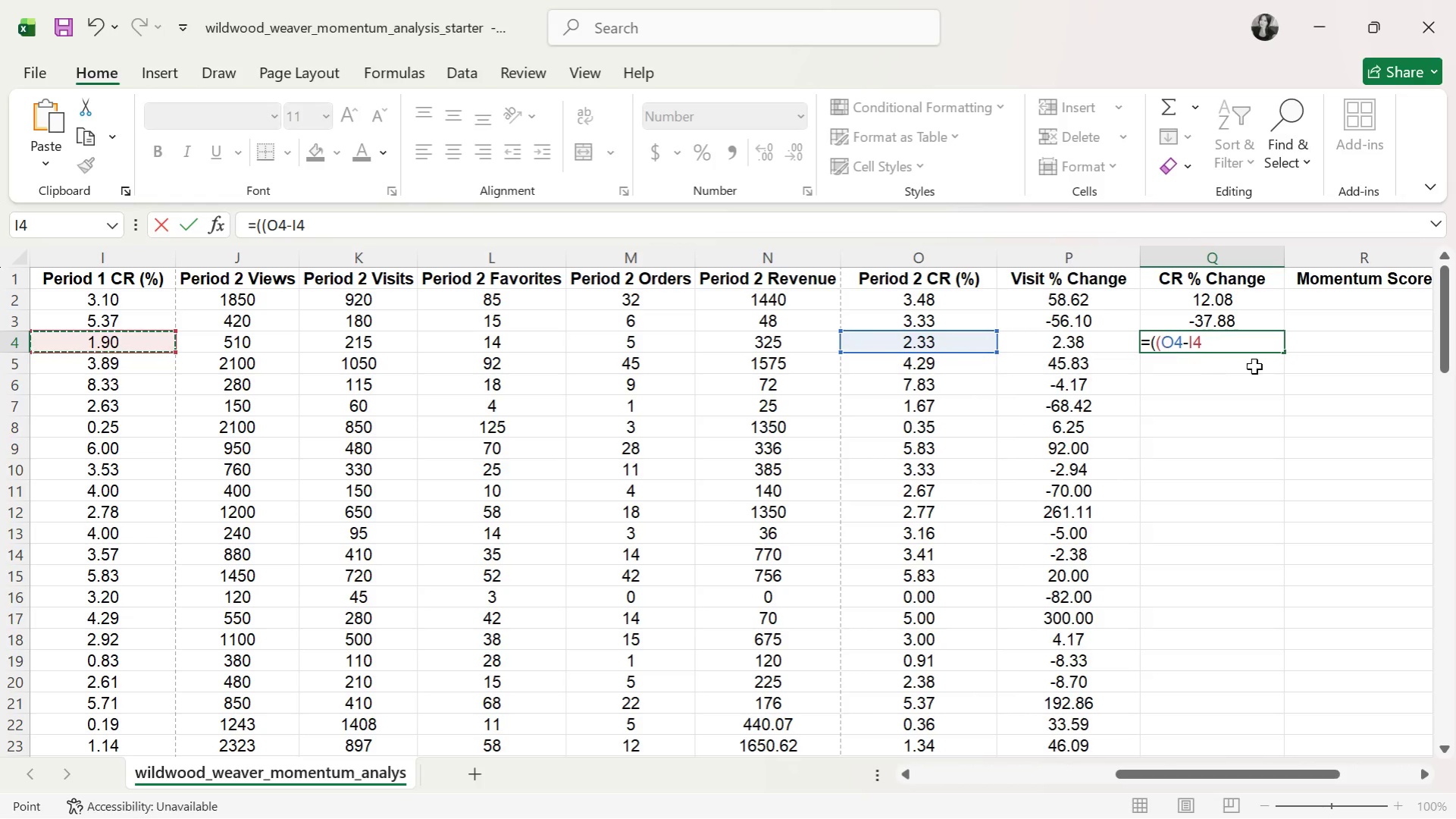 
wait(9.73)
 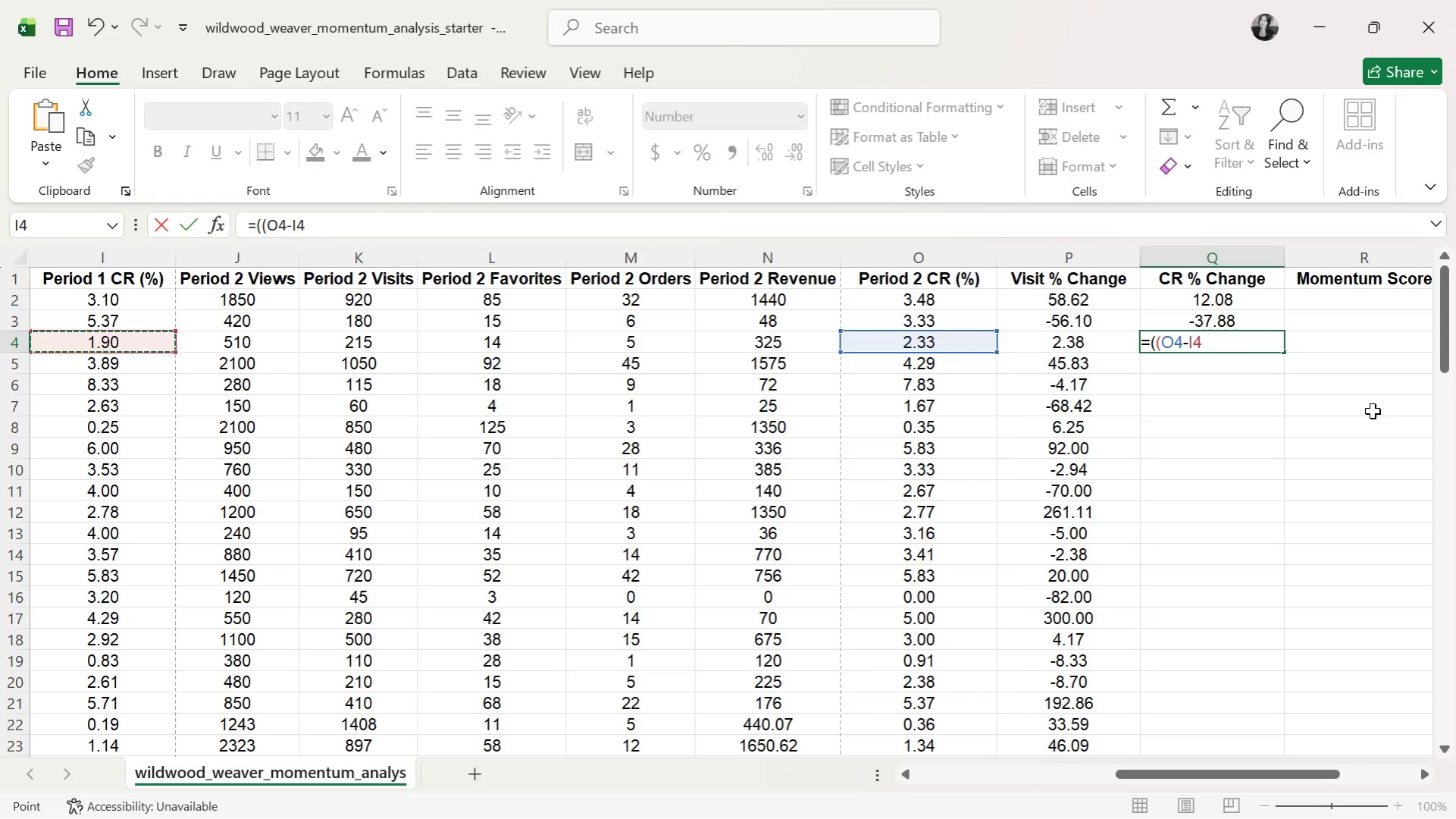 
key(Shift+0)
 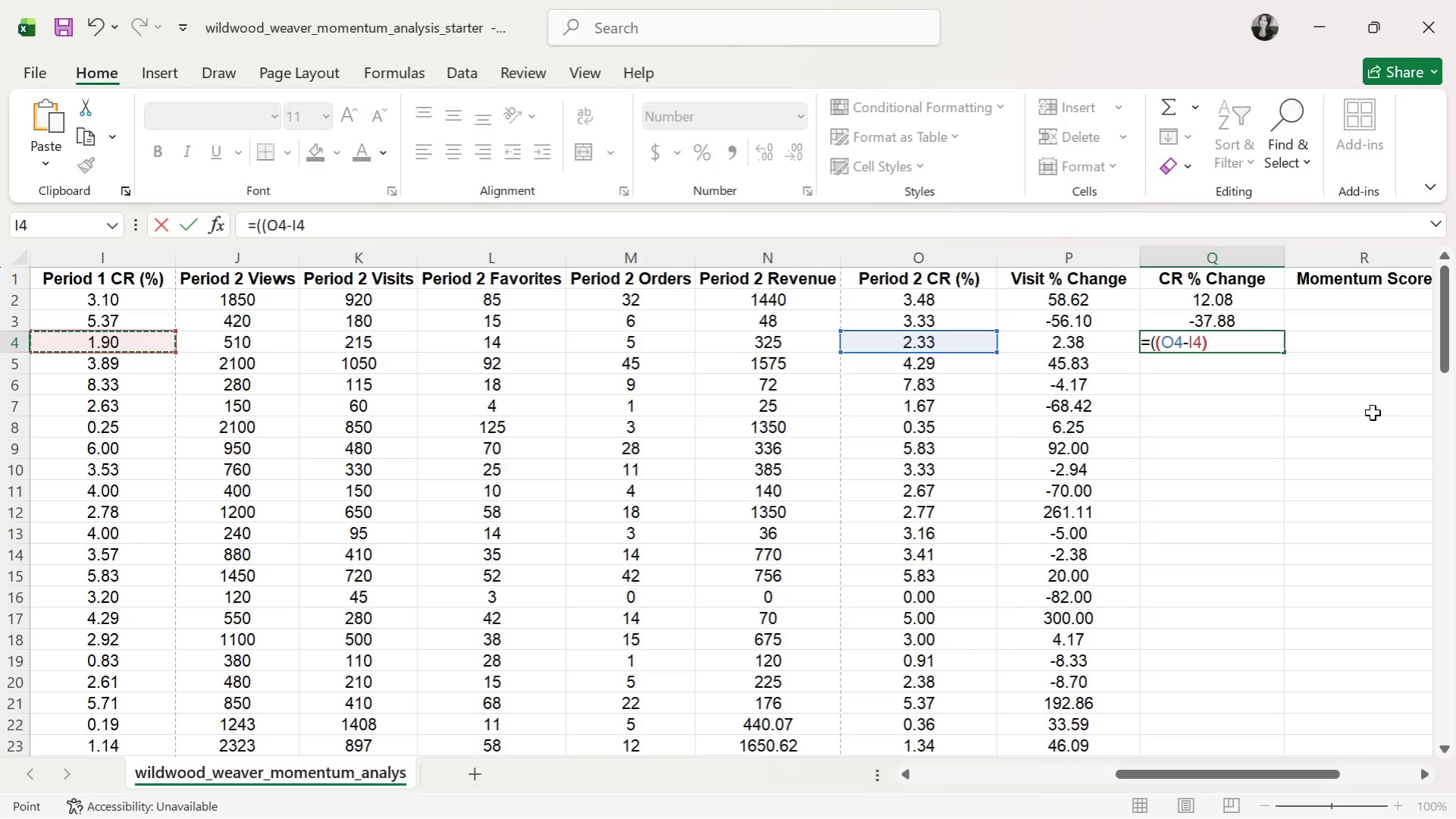 
key(Slash)
 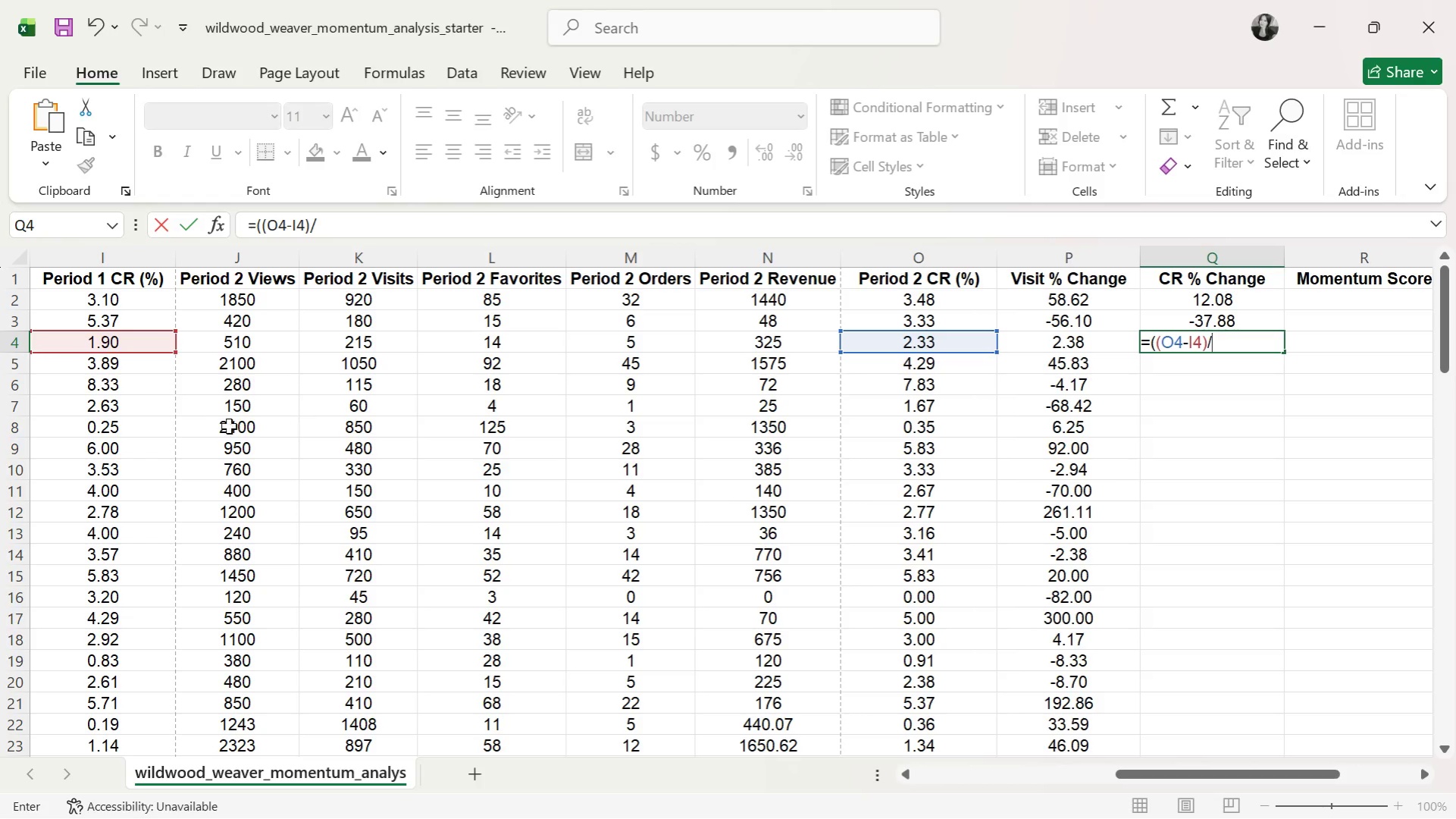 
left_click([139, 341])
 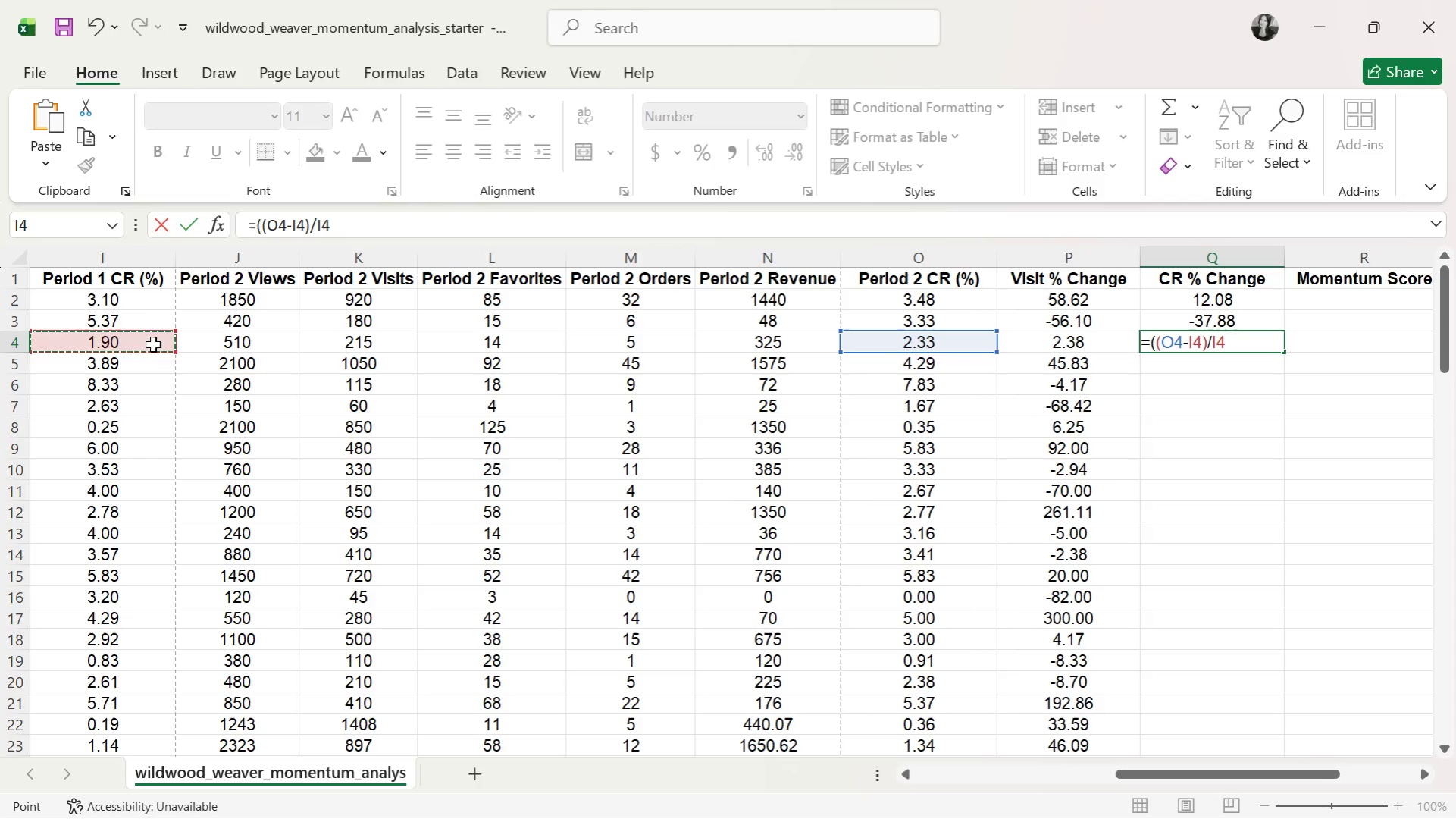 
key(Shift+0)
 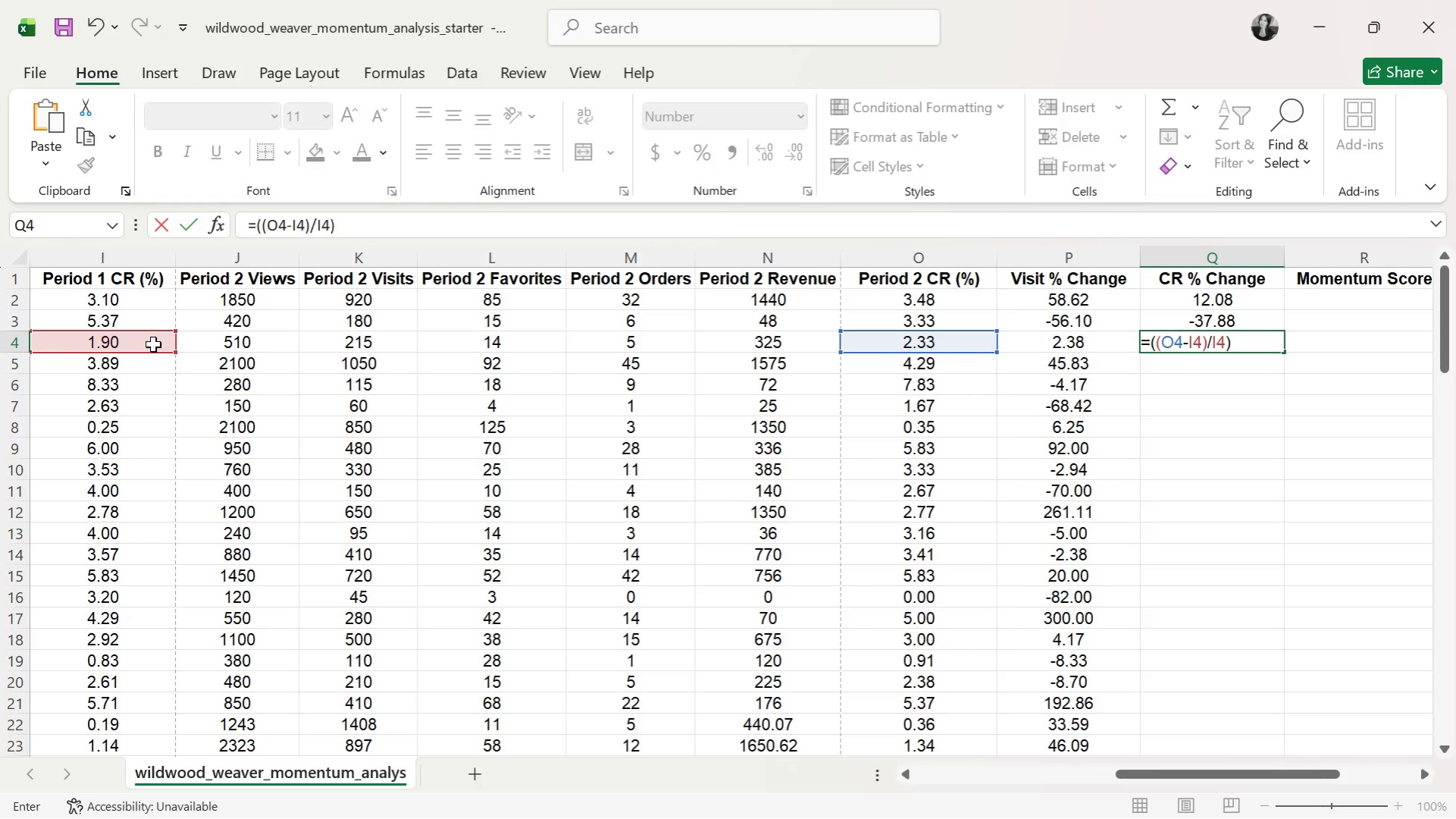 
wait(6.61)
 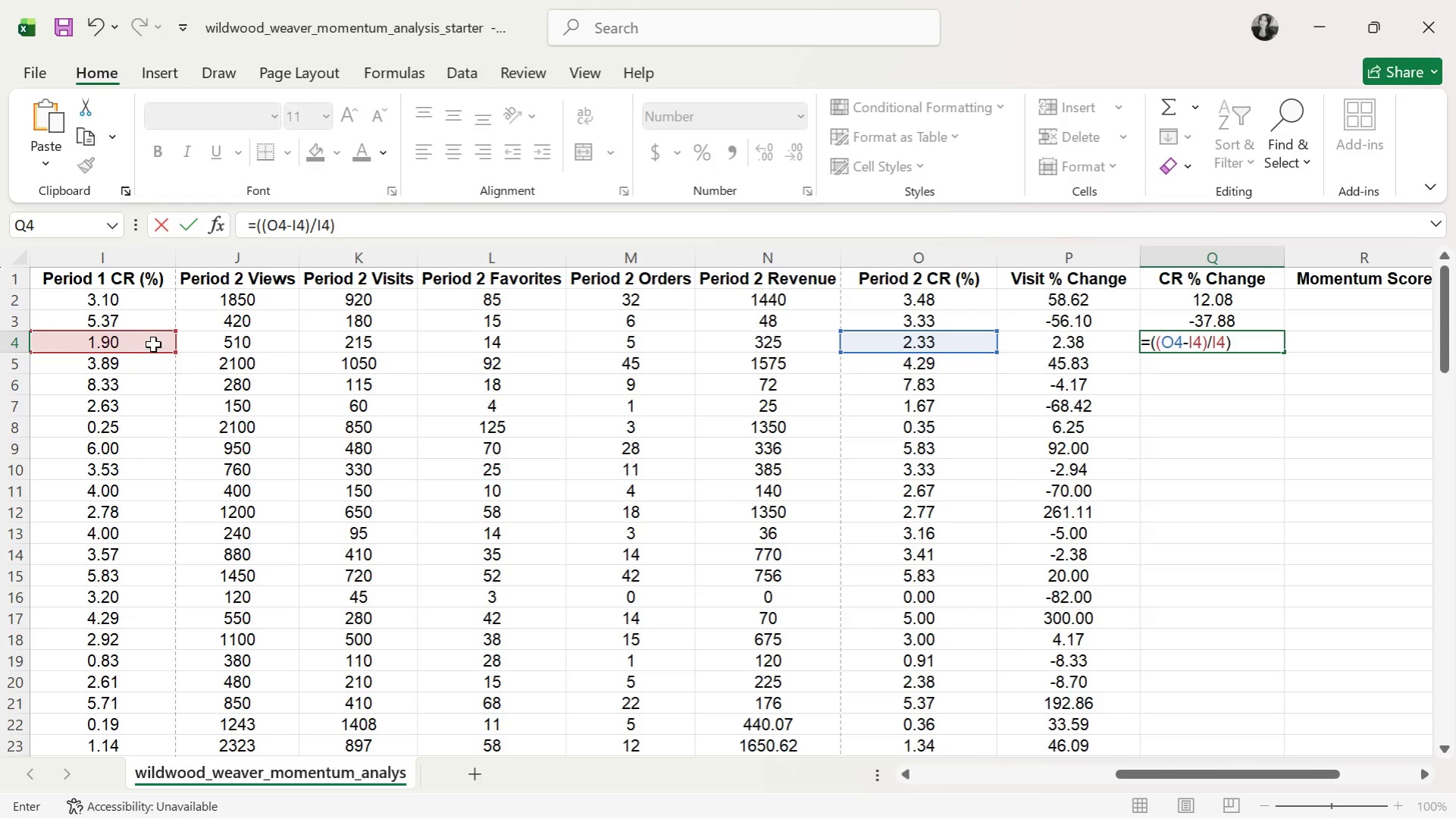 
type(*100)
 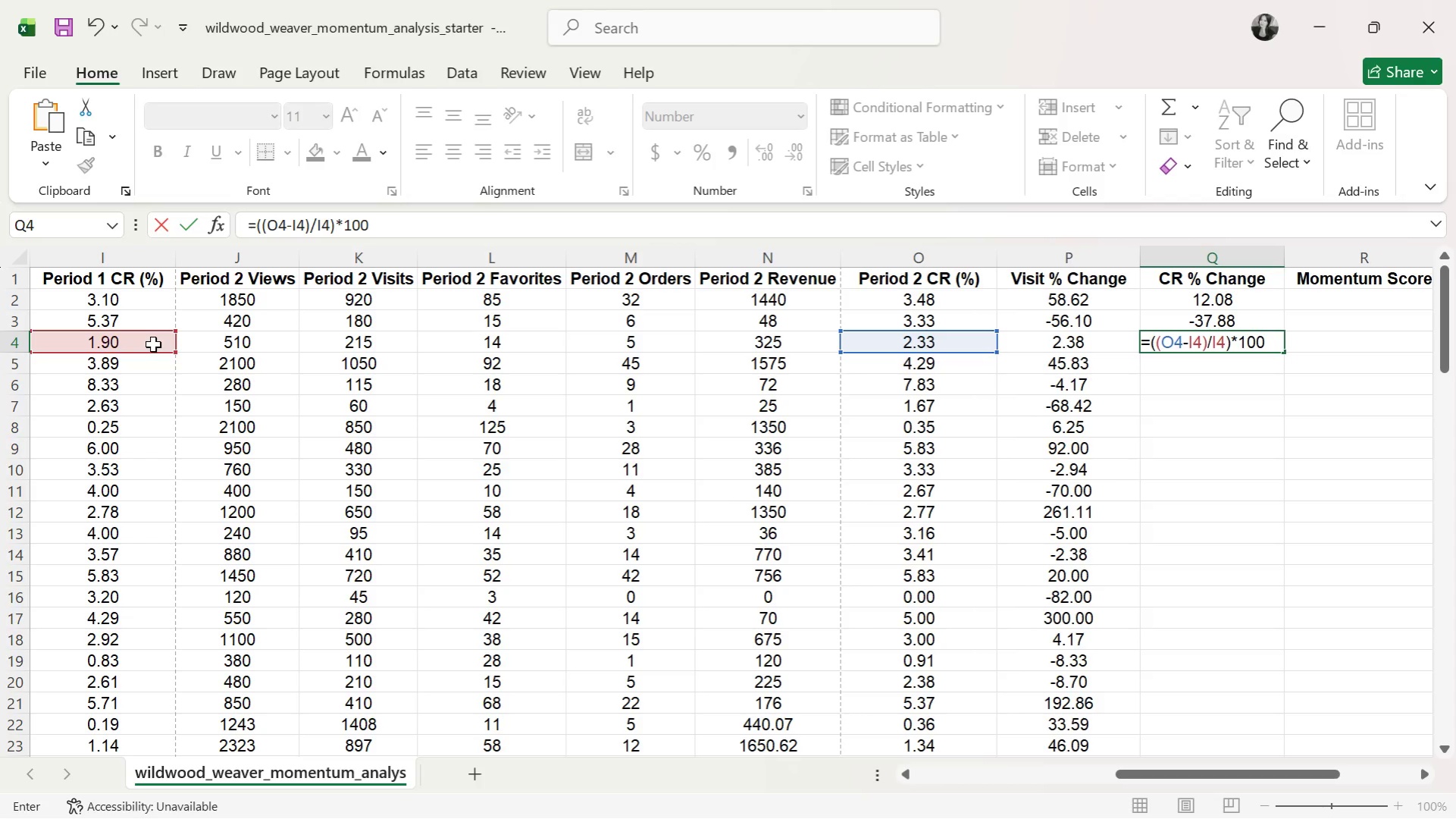 
key(Enter)
 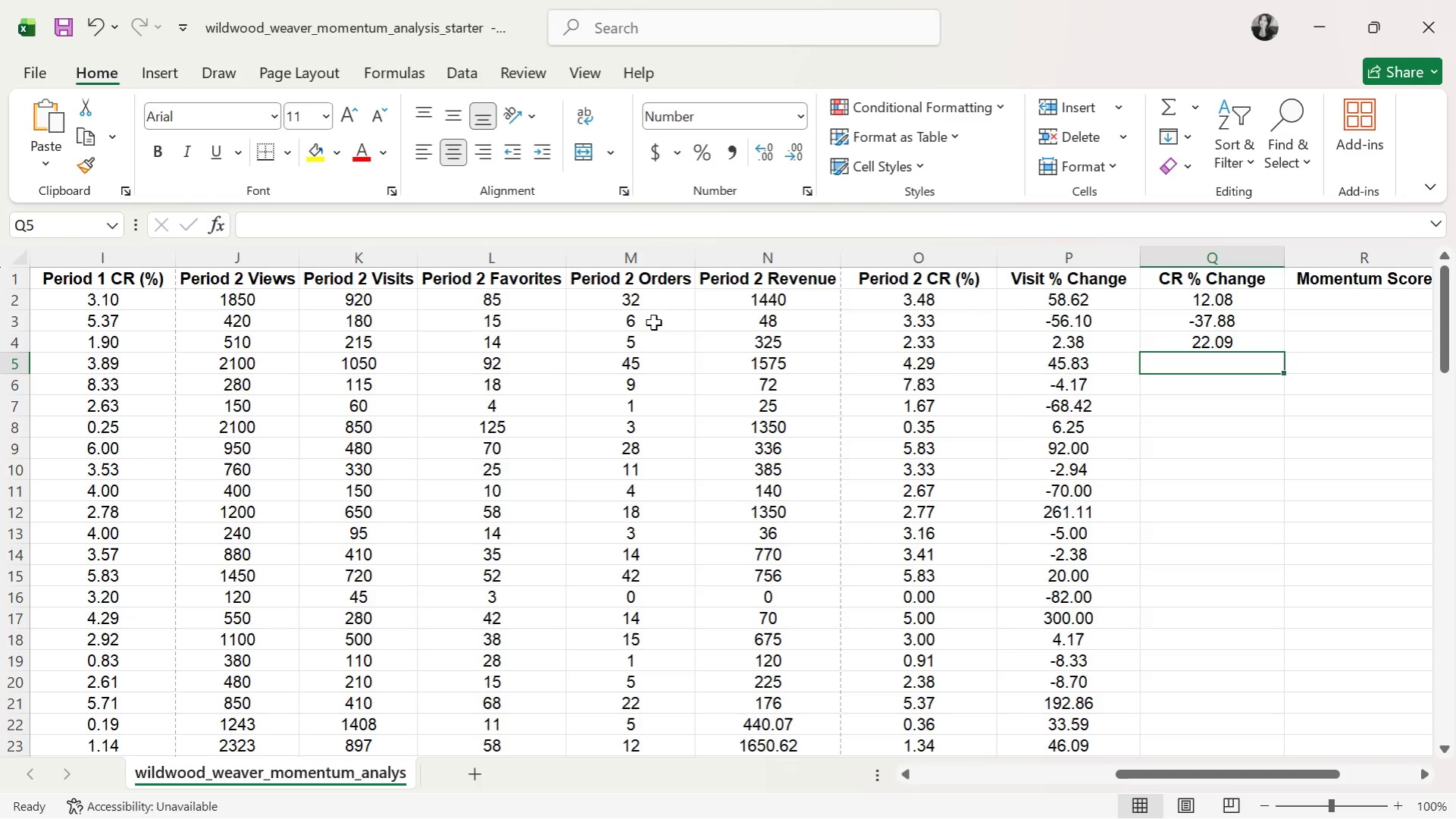 
left_click([1261, 321])
 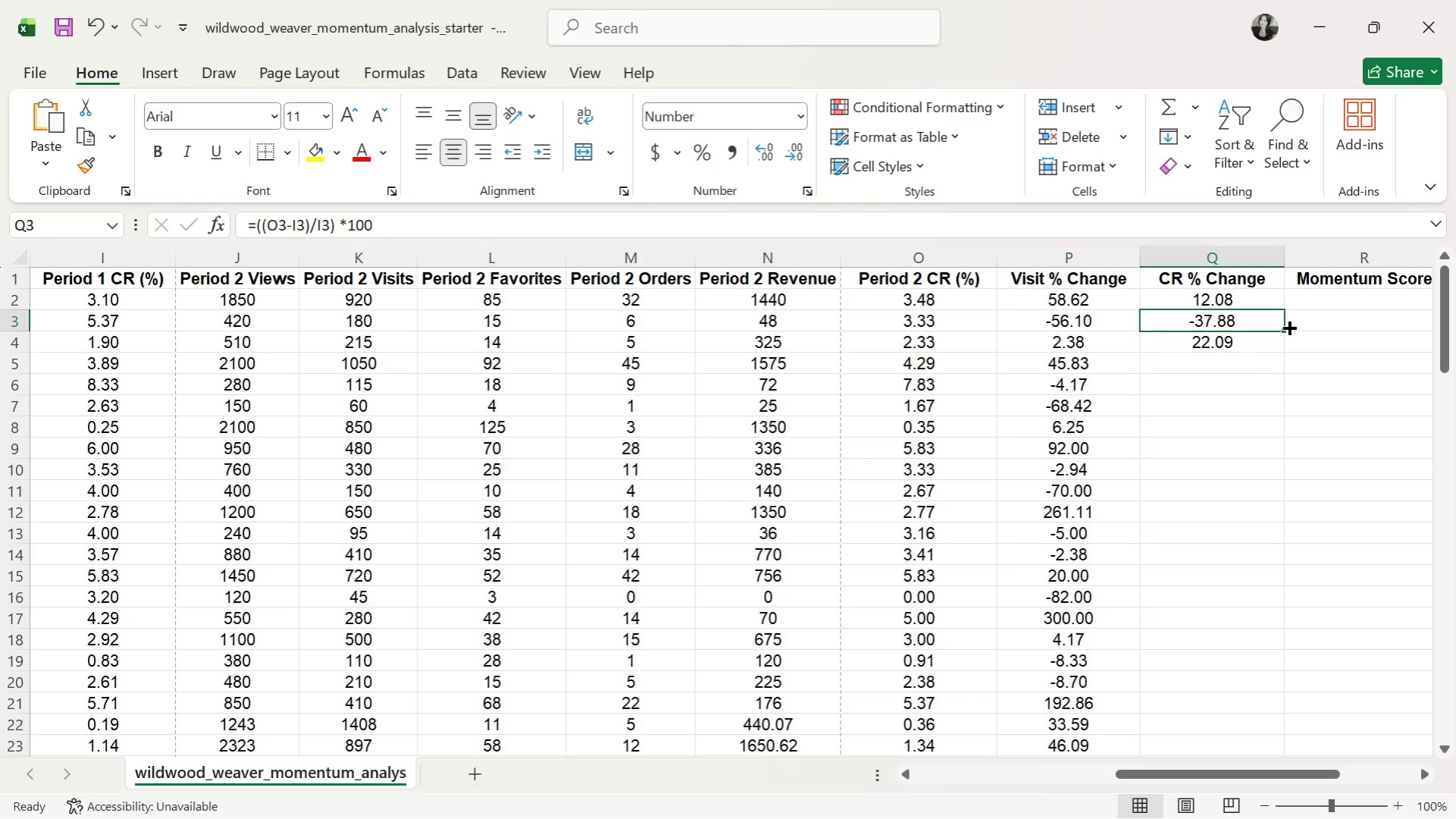 
left_click_drag(start_coordinate=[1284, 325], to_coordinate=[1268, 355])
 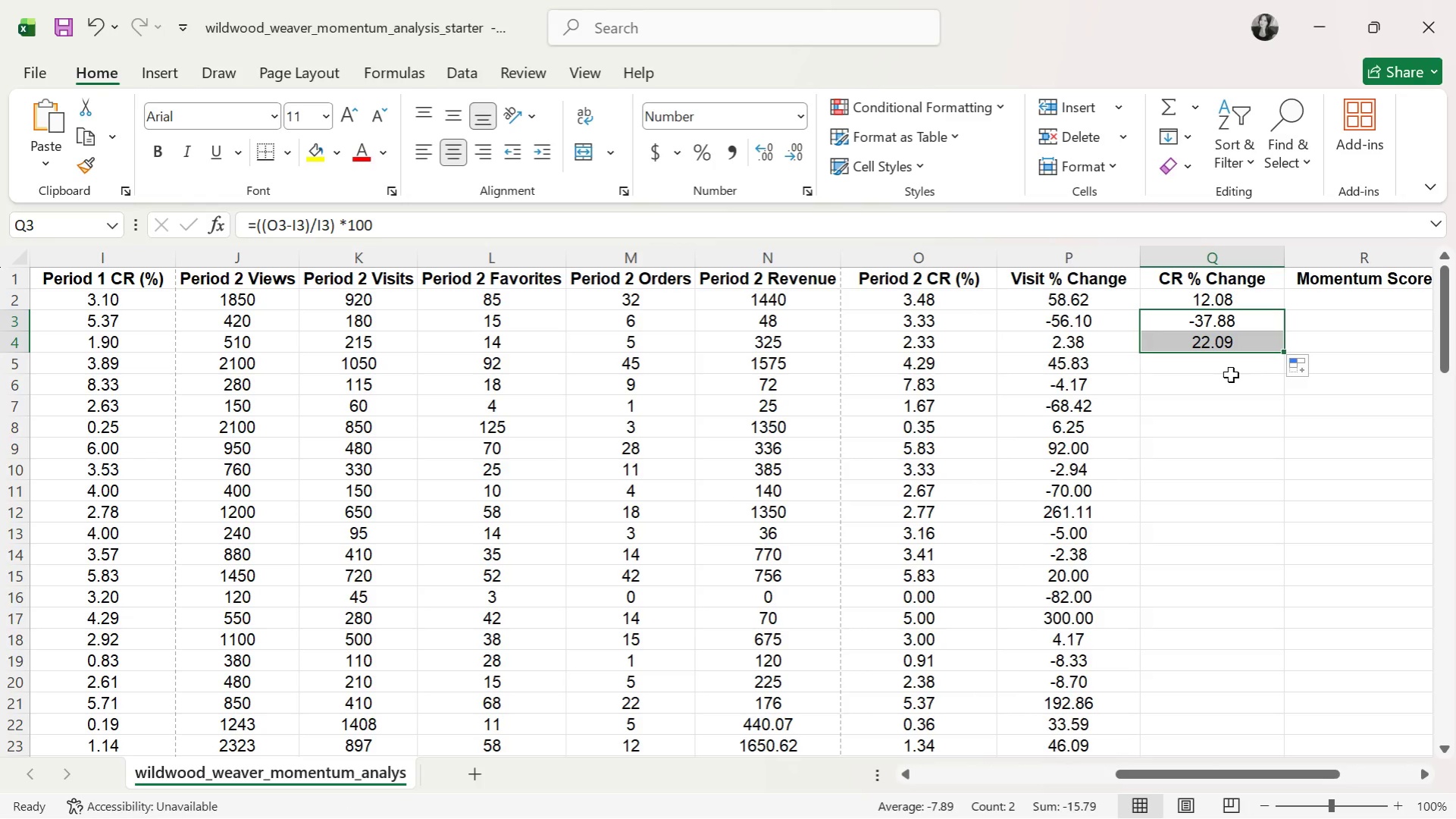 
left_click([1230, 375])
 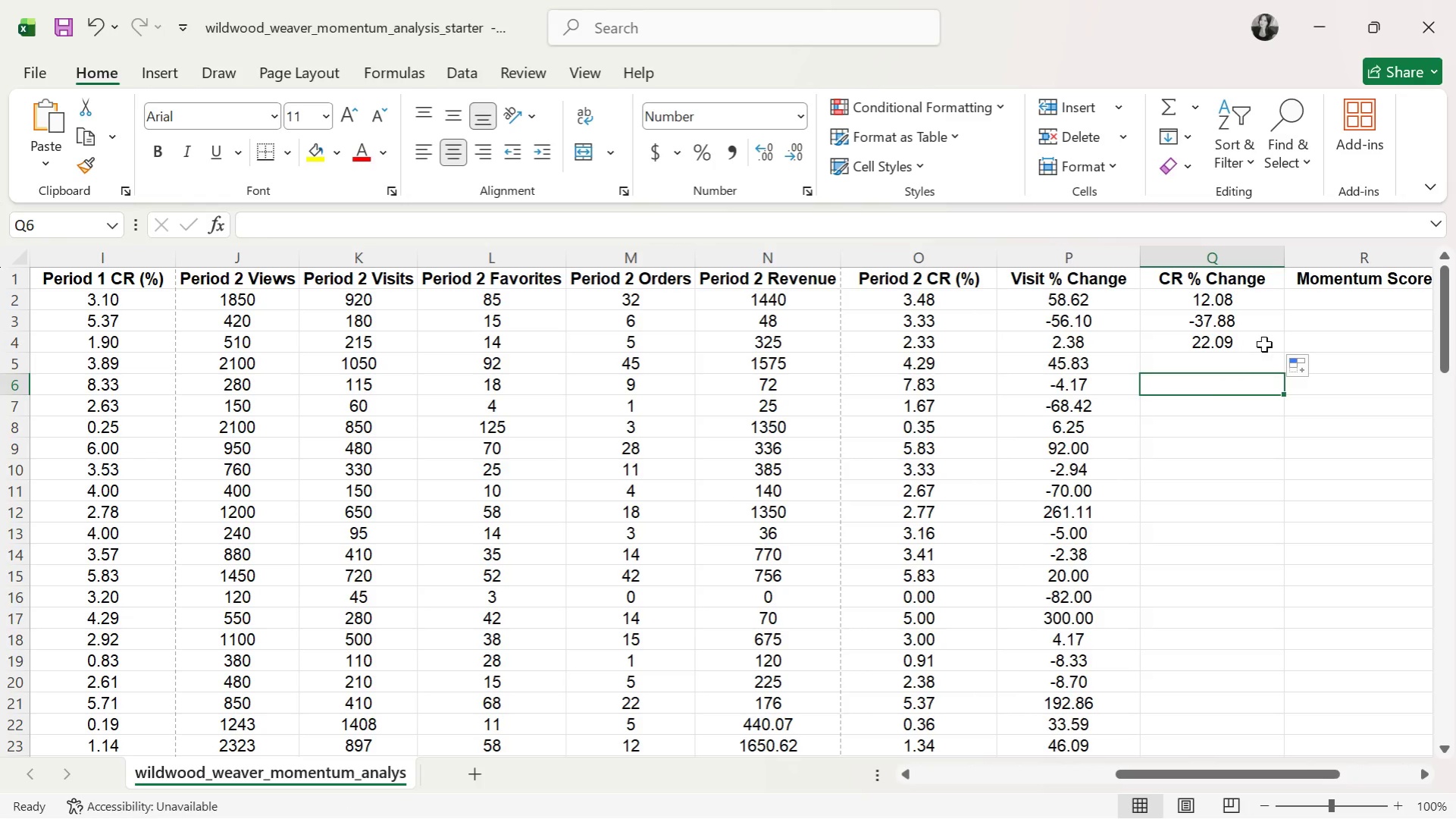 
double_click([1265, 343])
 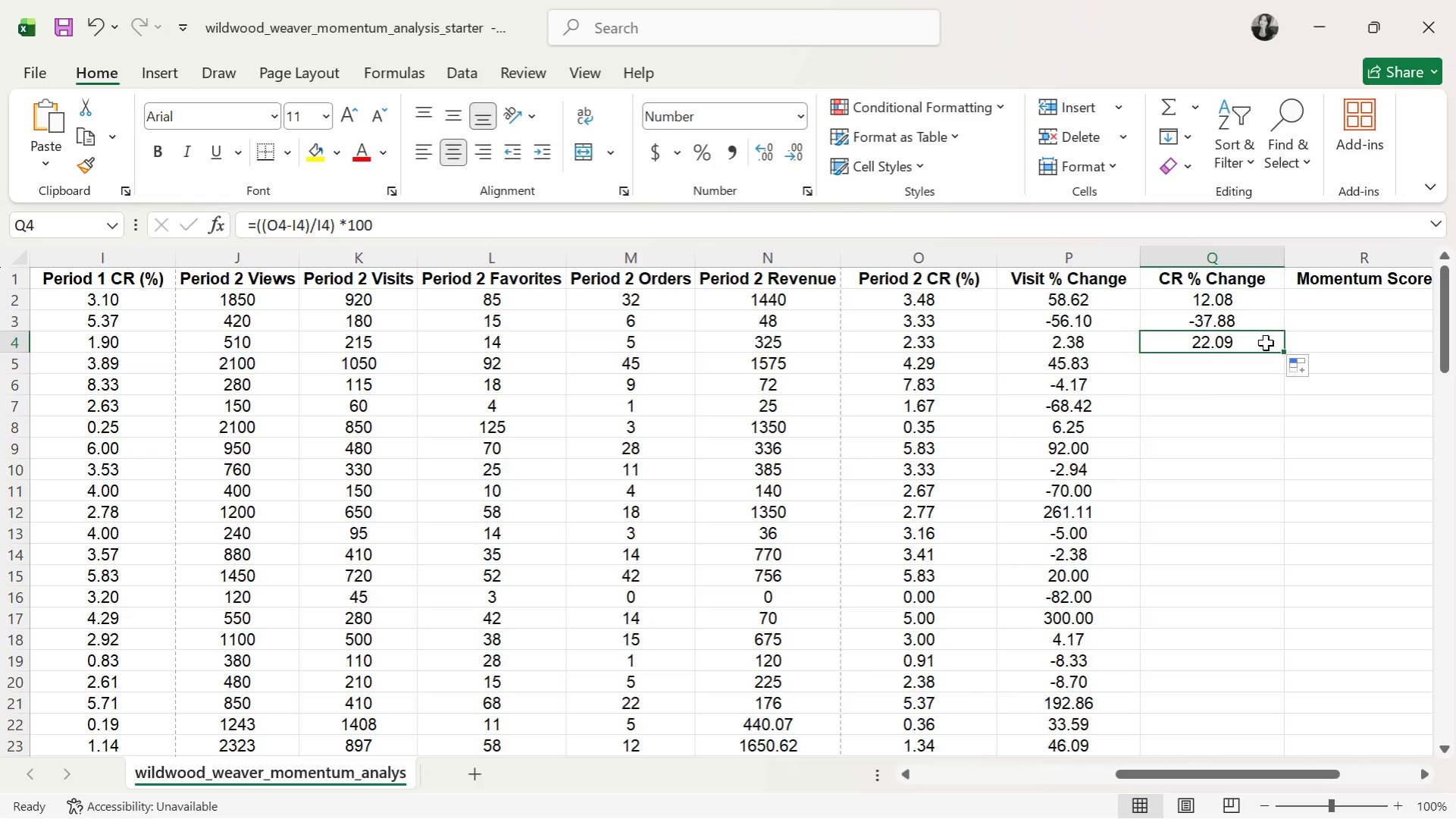 
triple_click([1265, 343])
 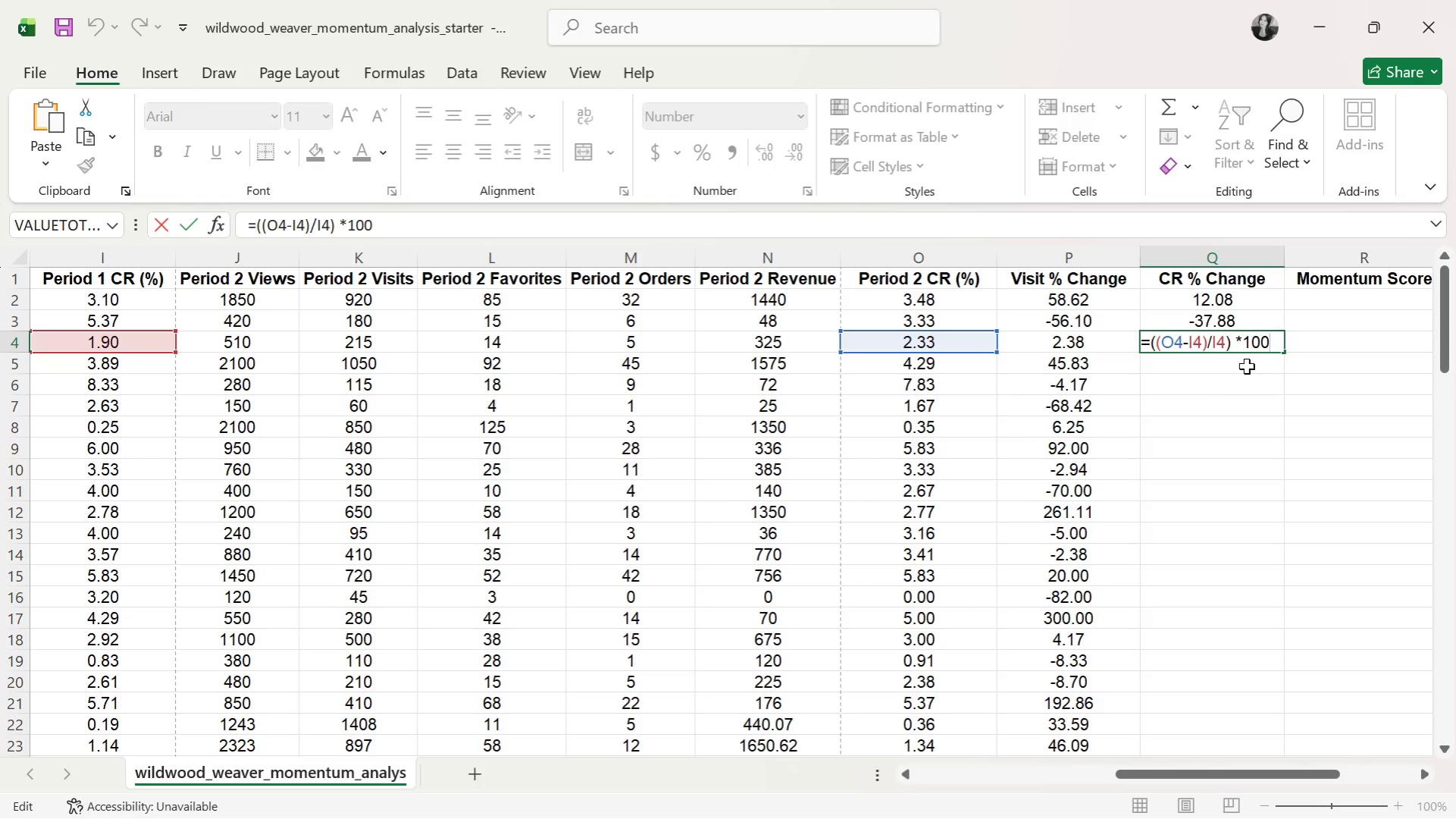 
key(Enter)
 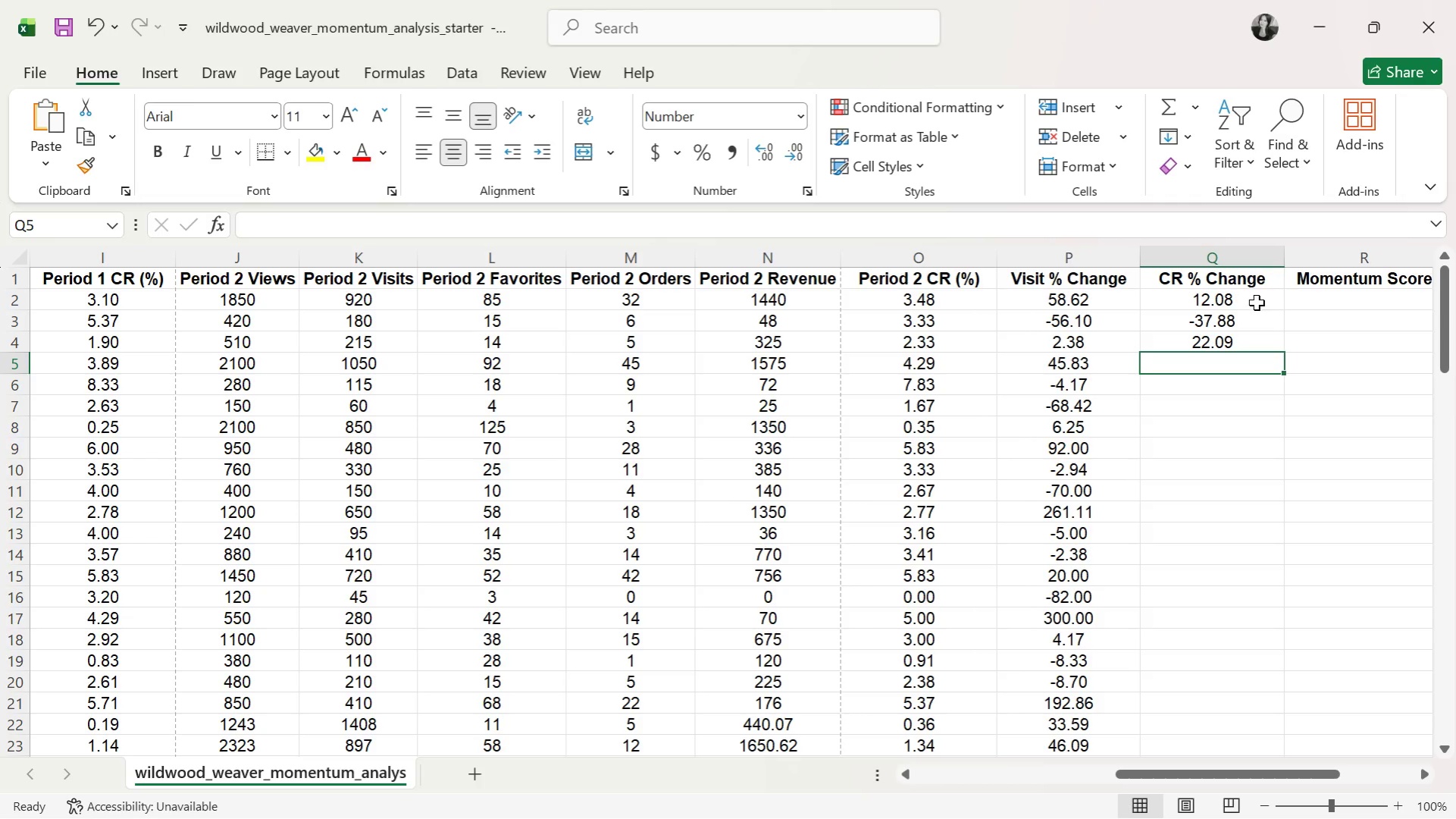 
left_click([1255, 301])
 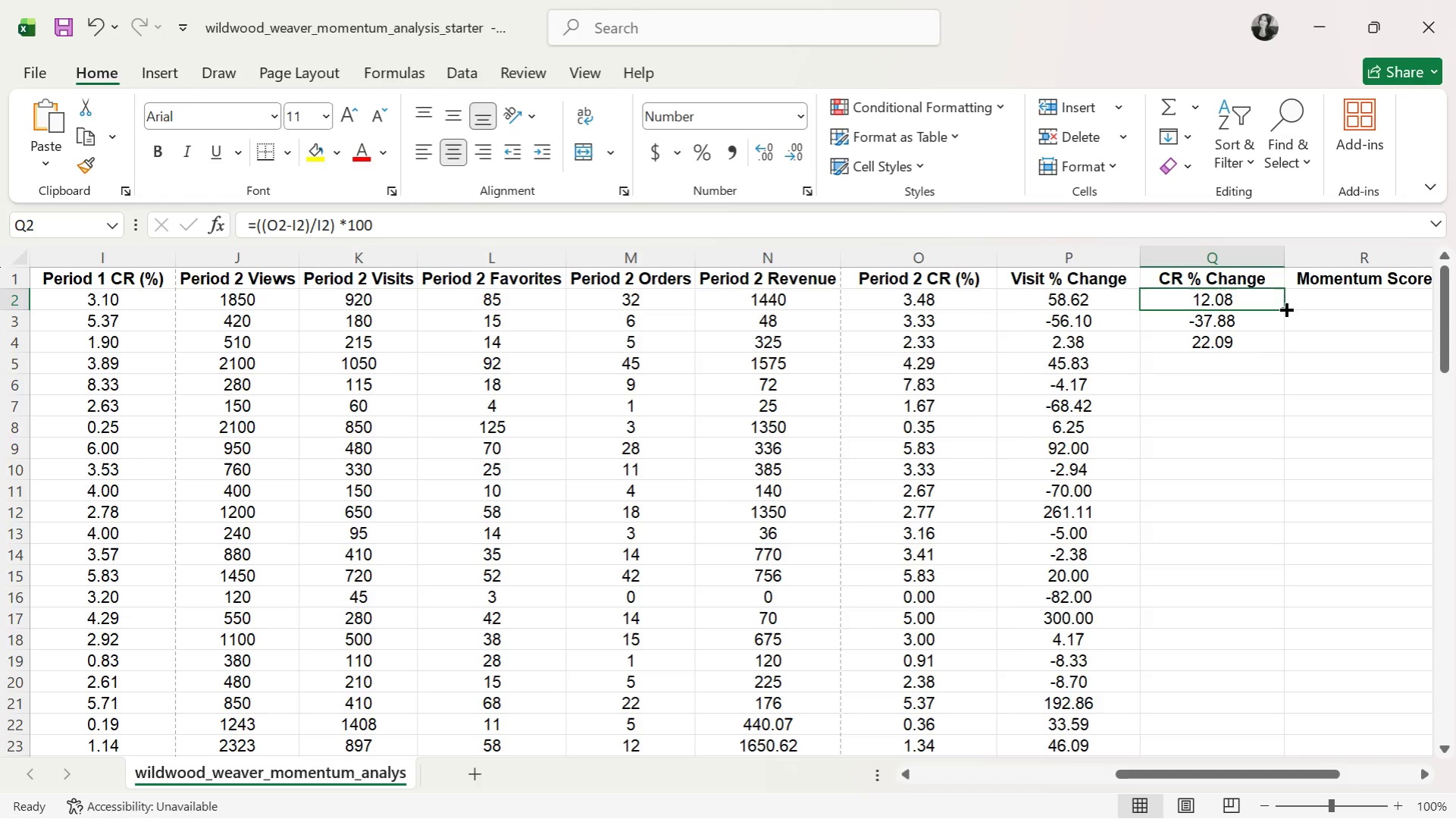 
left_click_drag(start_coordinate=[1281, 306], to_coordinate=[1276, 393])
 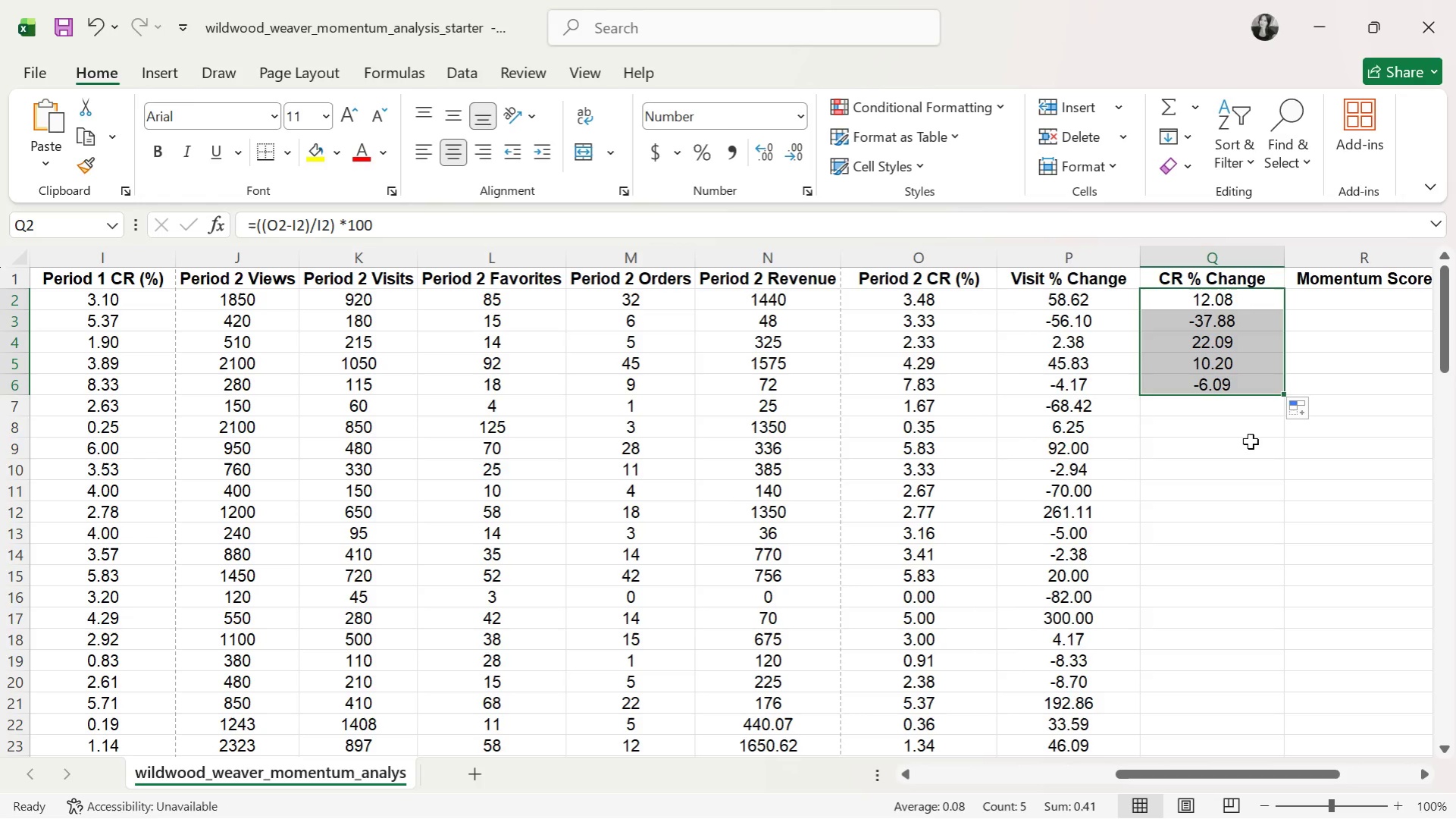 
wait(77.94)
 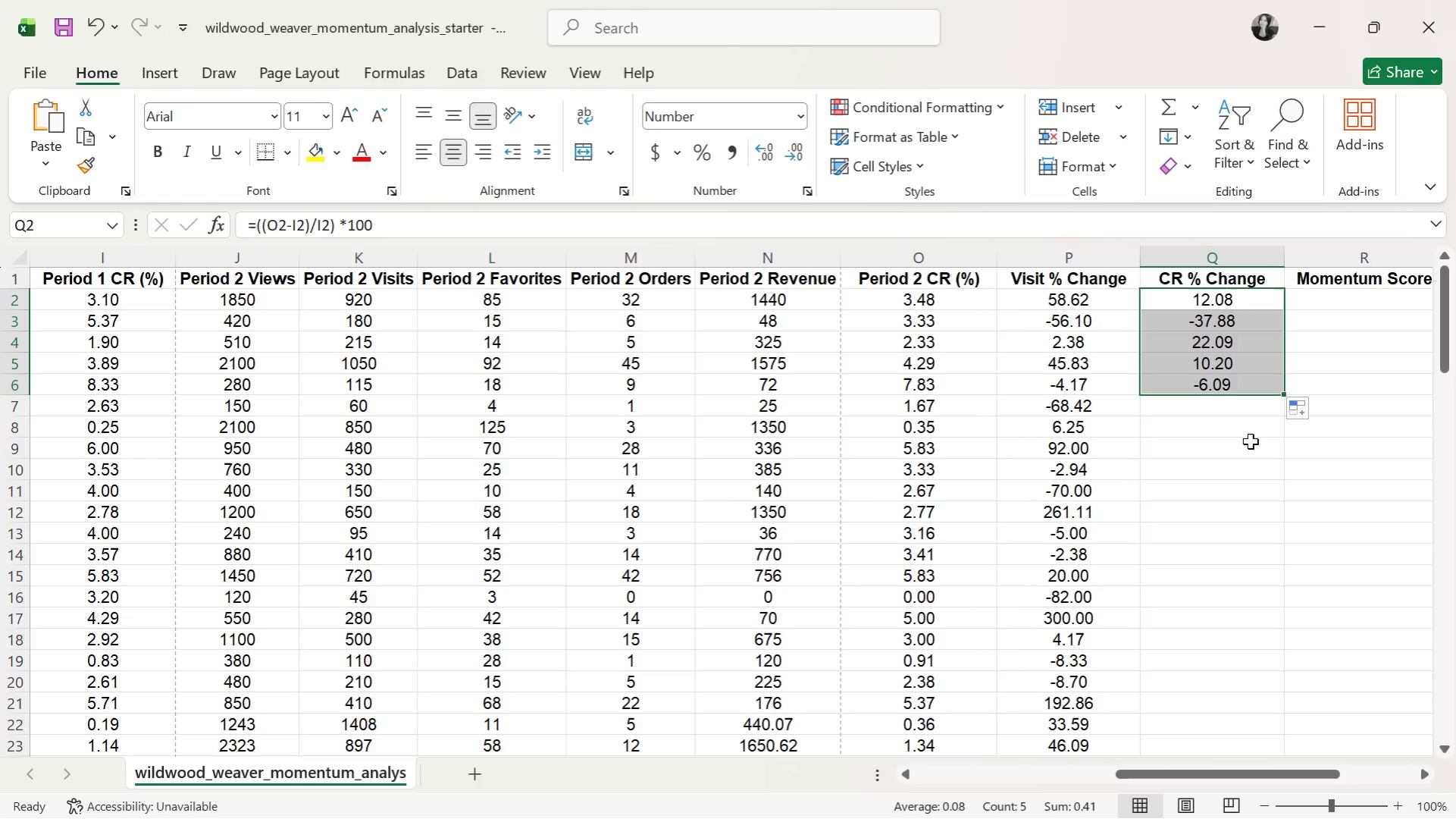 
left_click([1225, 509])
 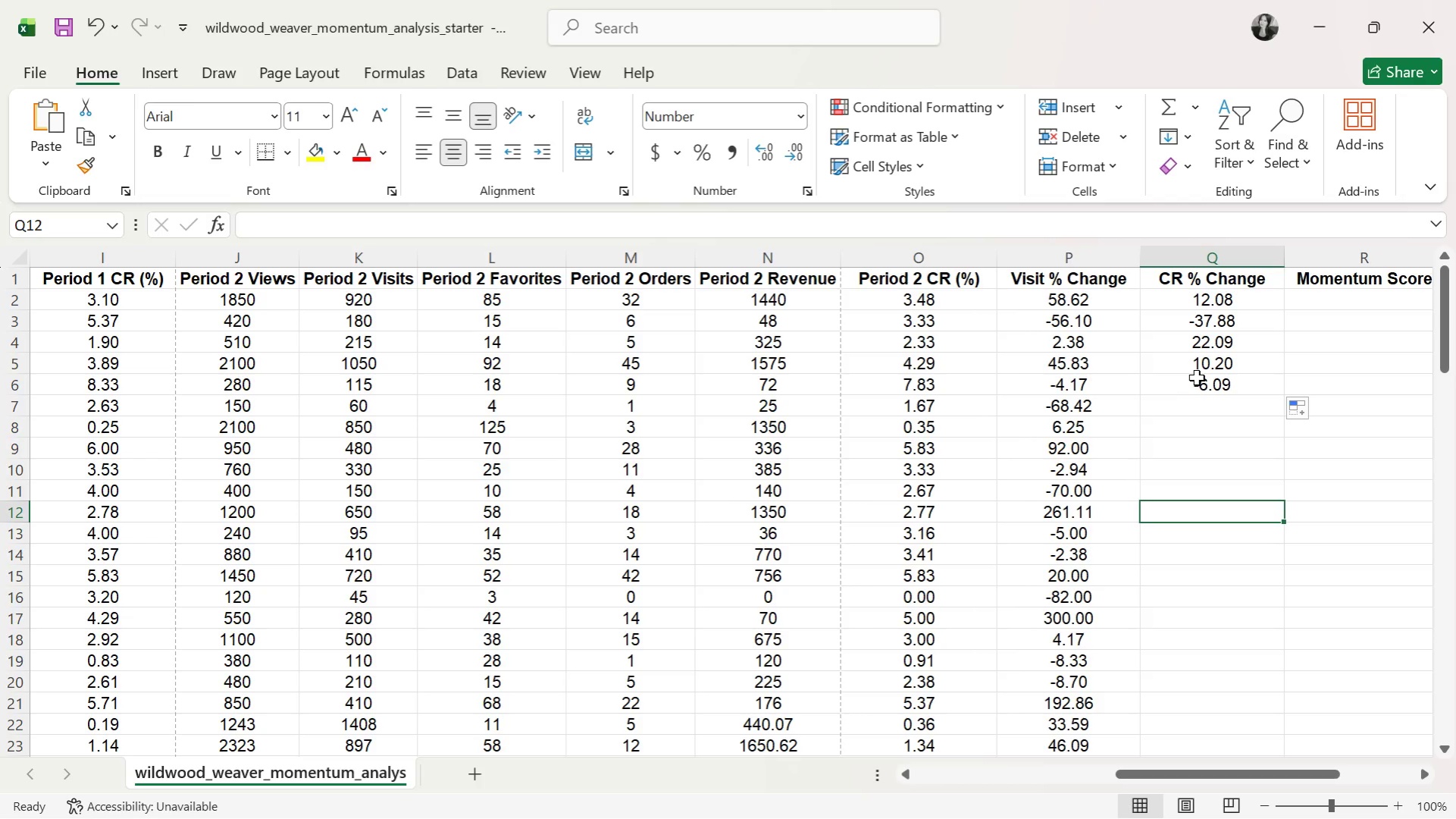 
wait(6.09)
 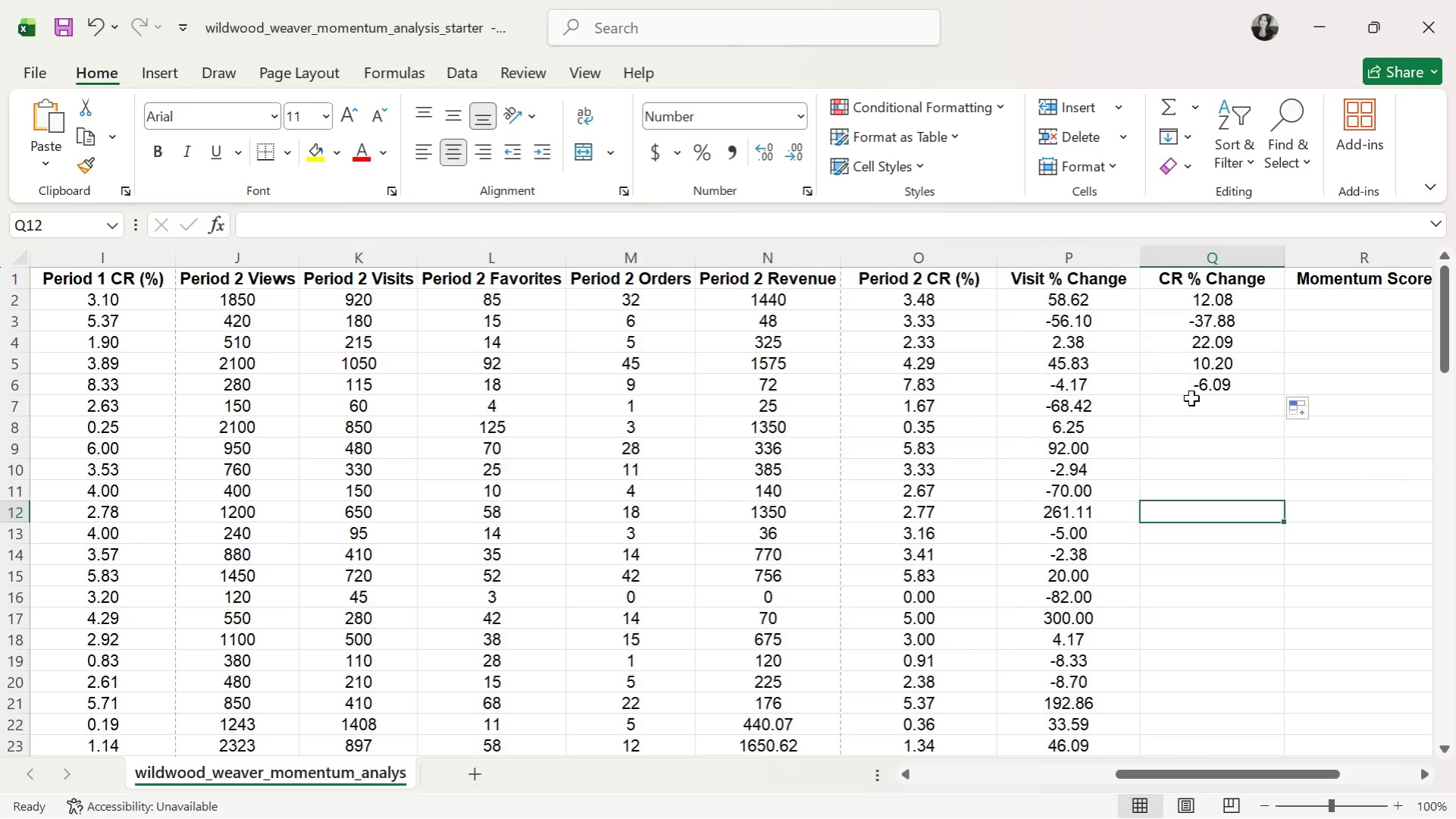 
key(Alt+Tab)
 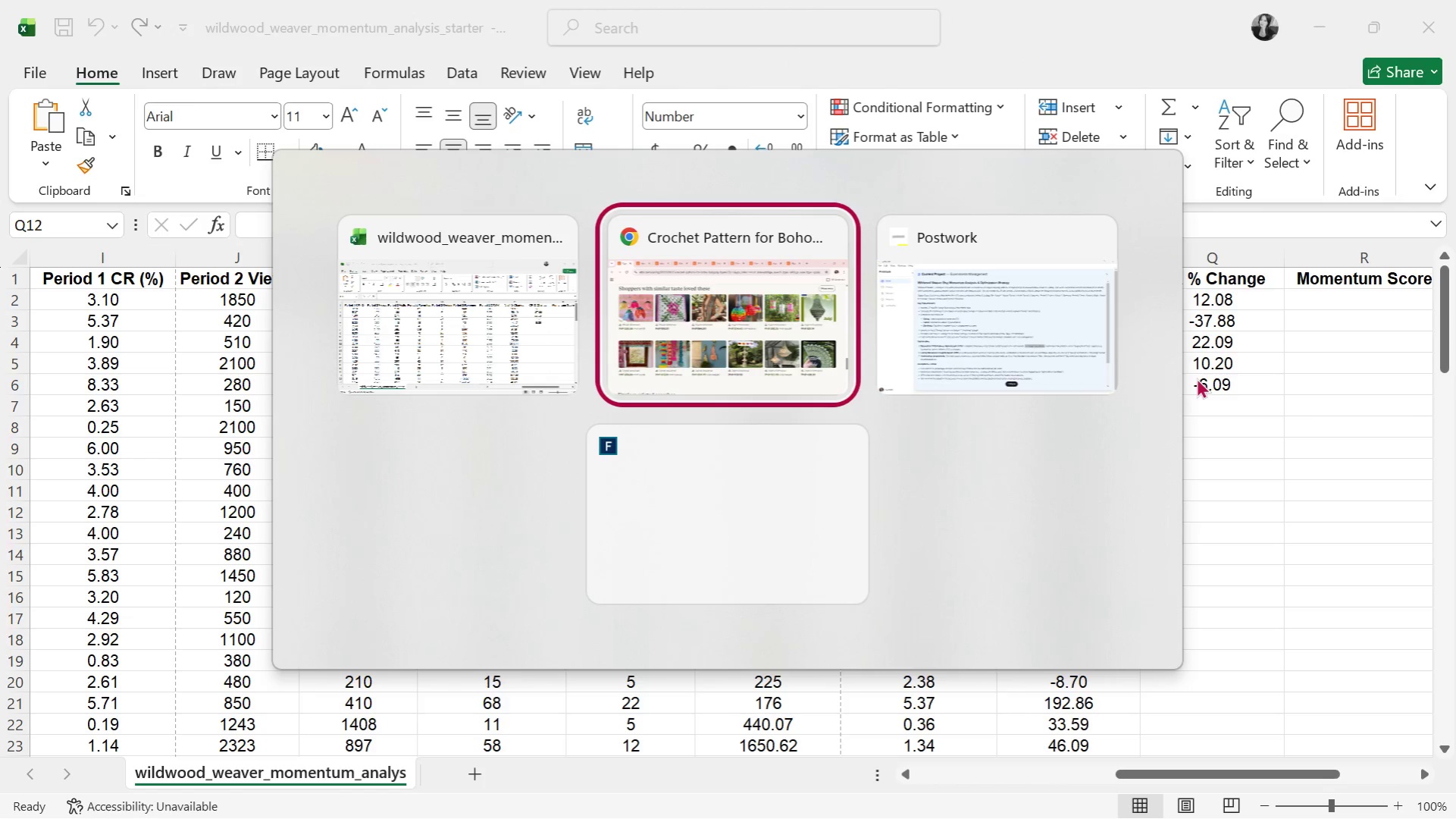 
key(Alt+Tab)